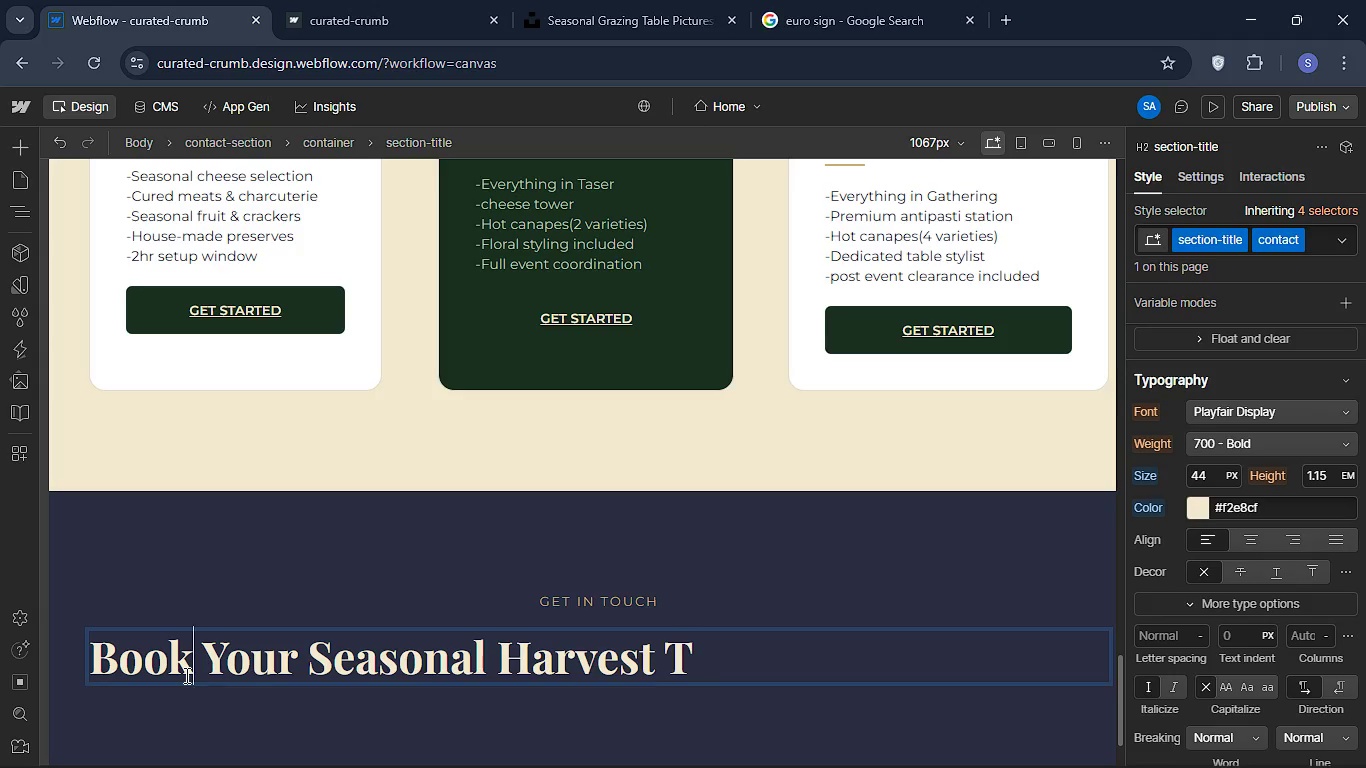 
hold_key(key=ArrowRight, duration=1.12)
 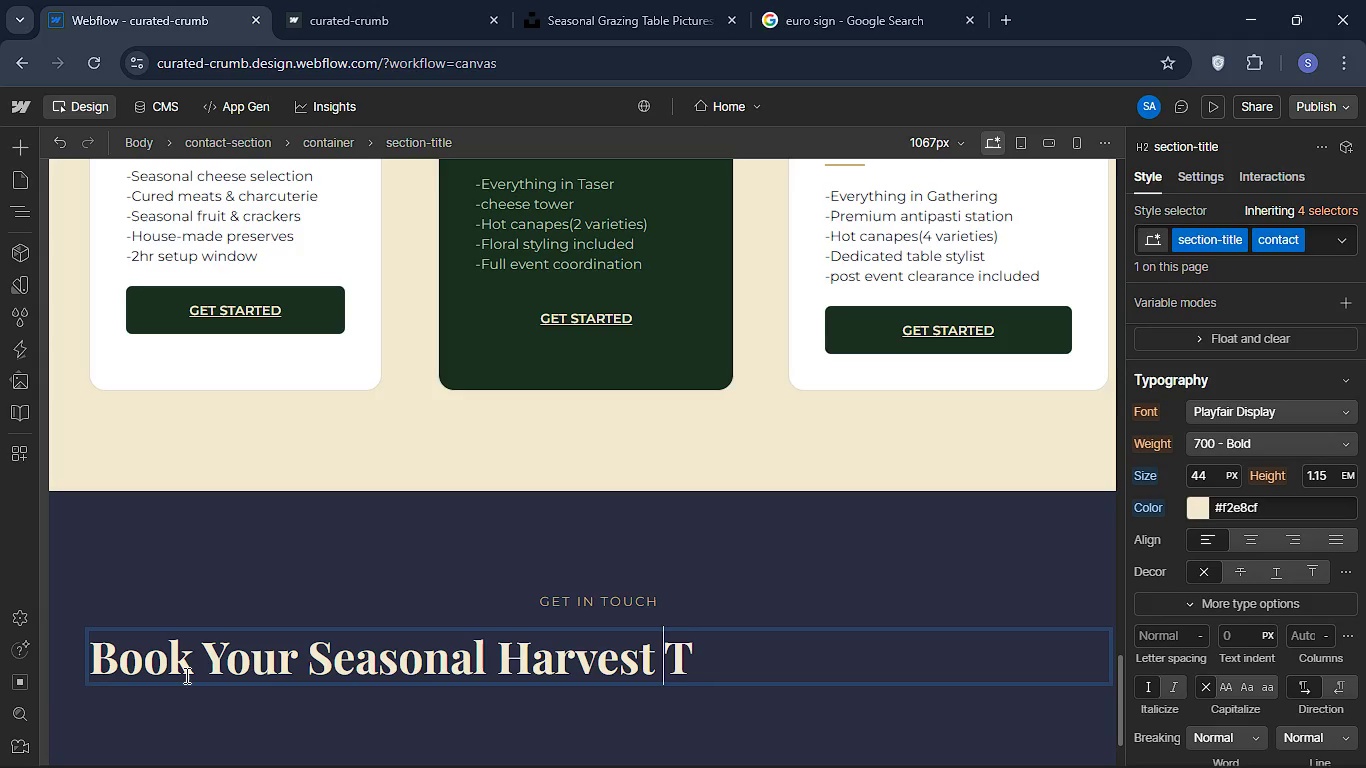 
key(ArrowRight)
 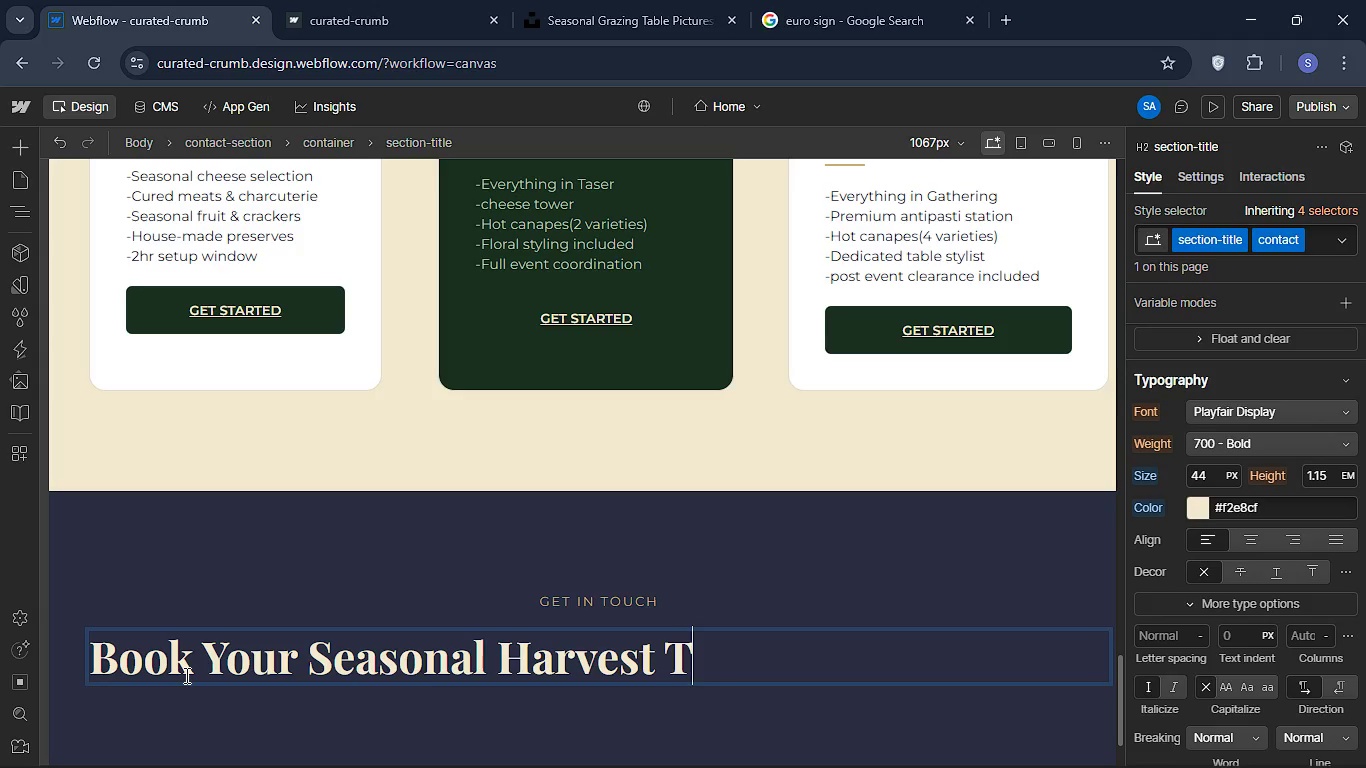 
key(ArrowRight)
 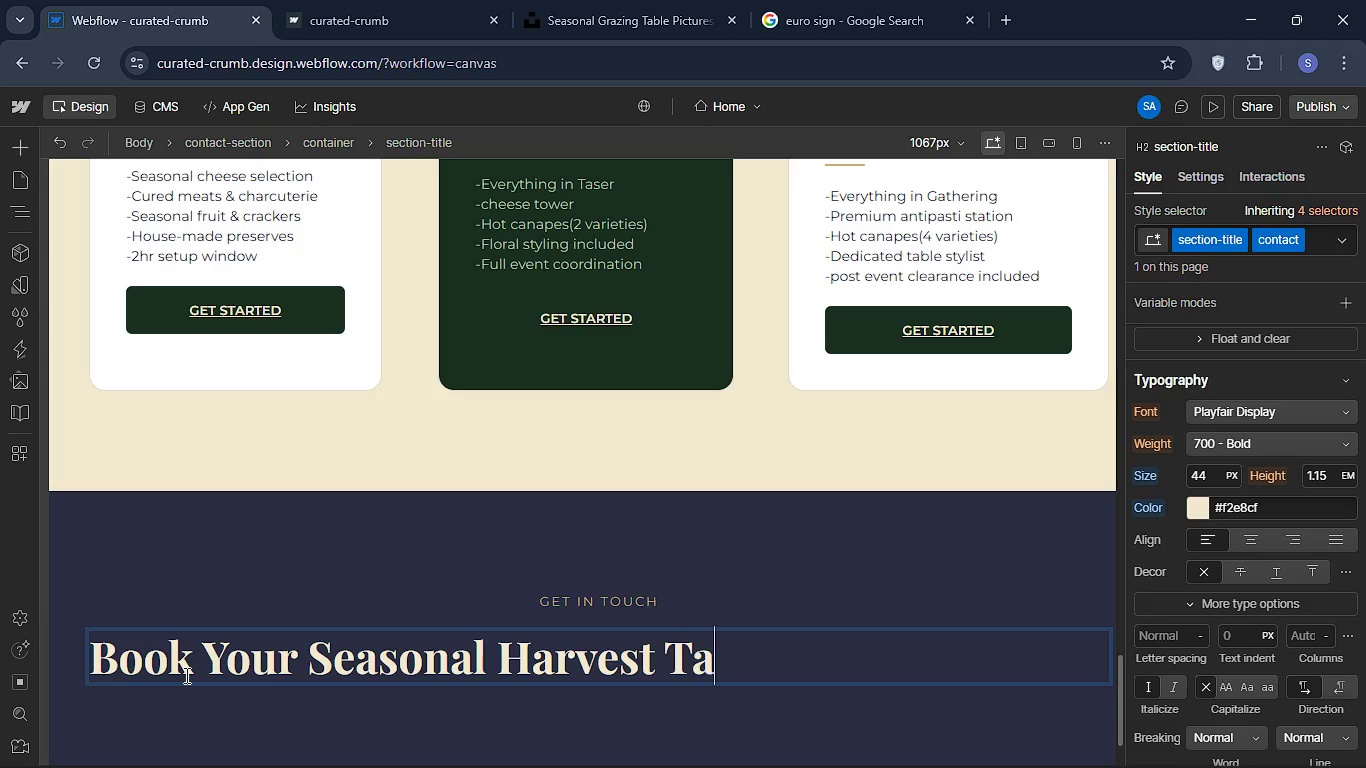 
type(abel)
key(Backspace)
key(Backspace)
type(le )
key(Backspace)
type(.)
 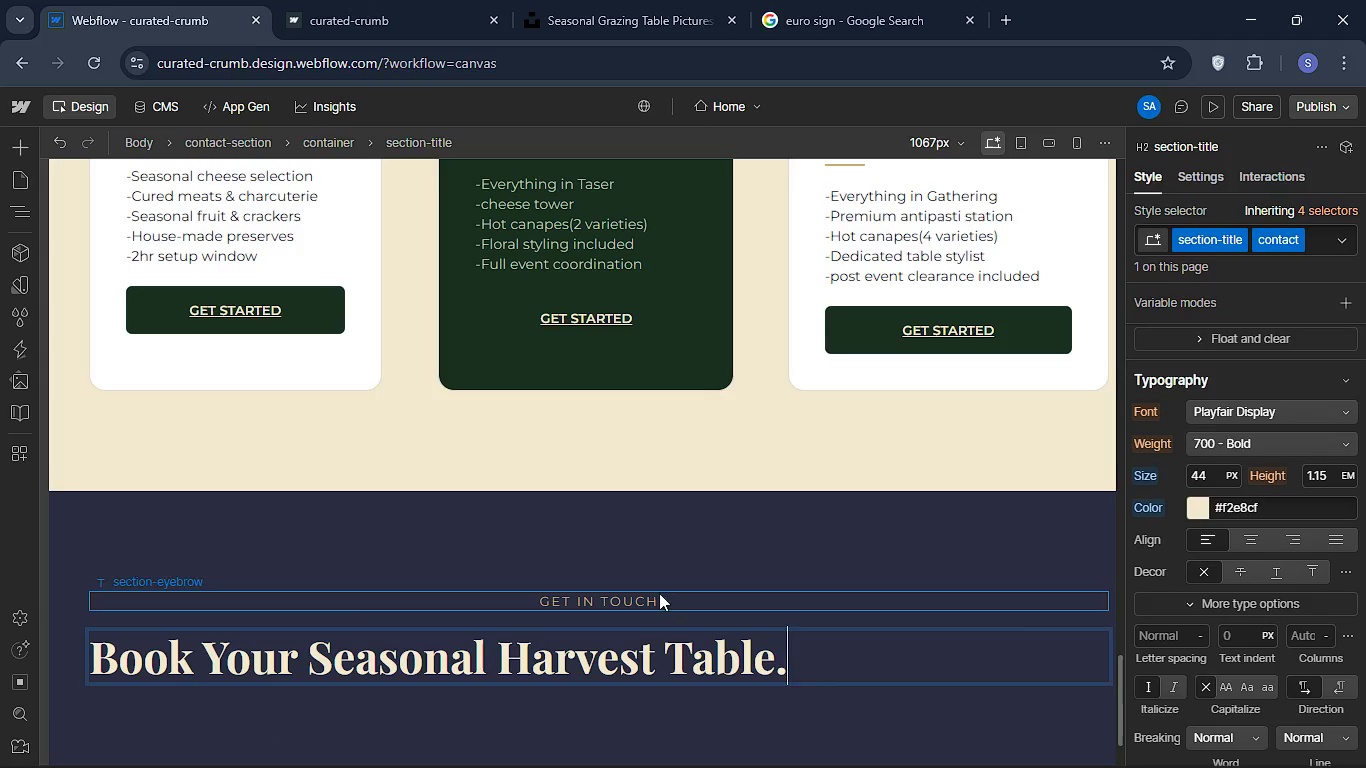 
wait(6.98)
 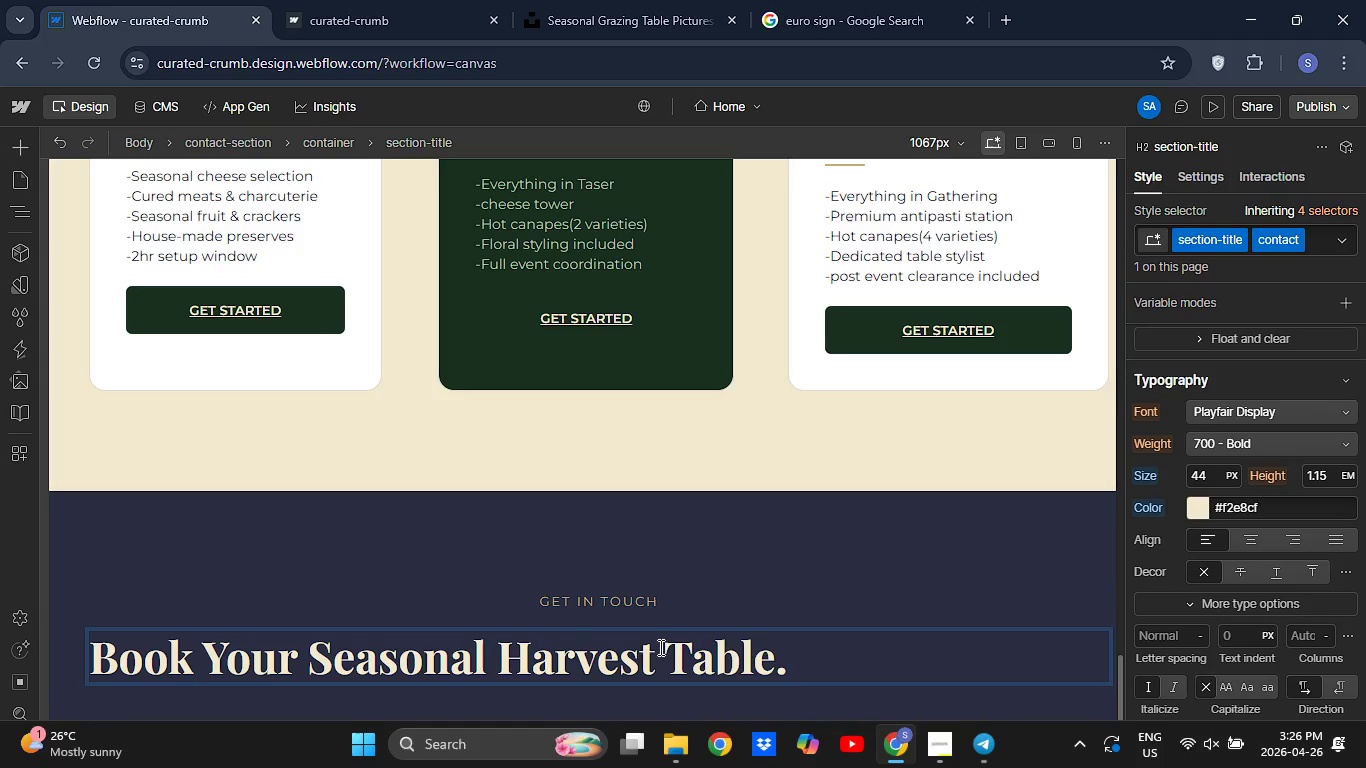 
left_click([7, 213])
 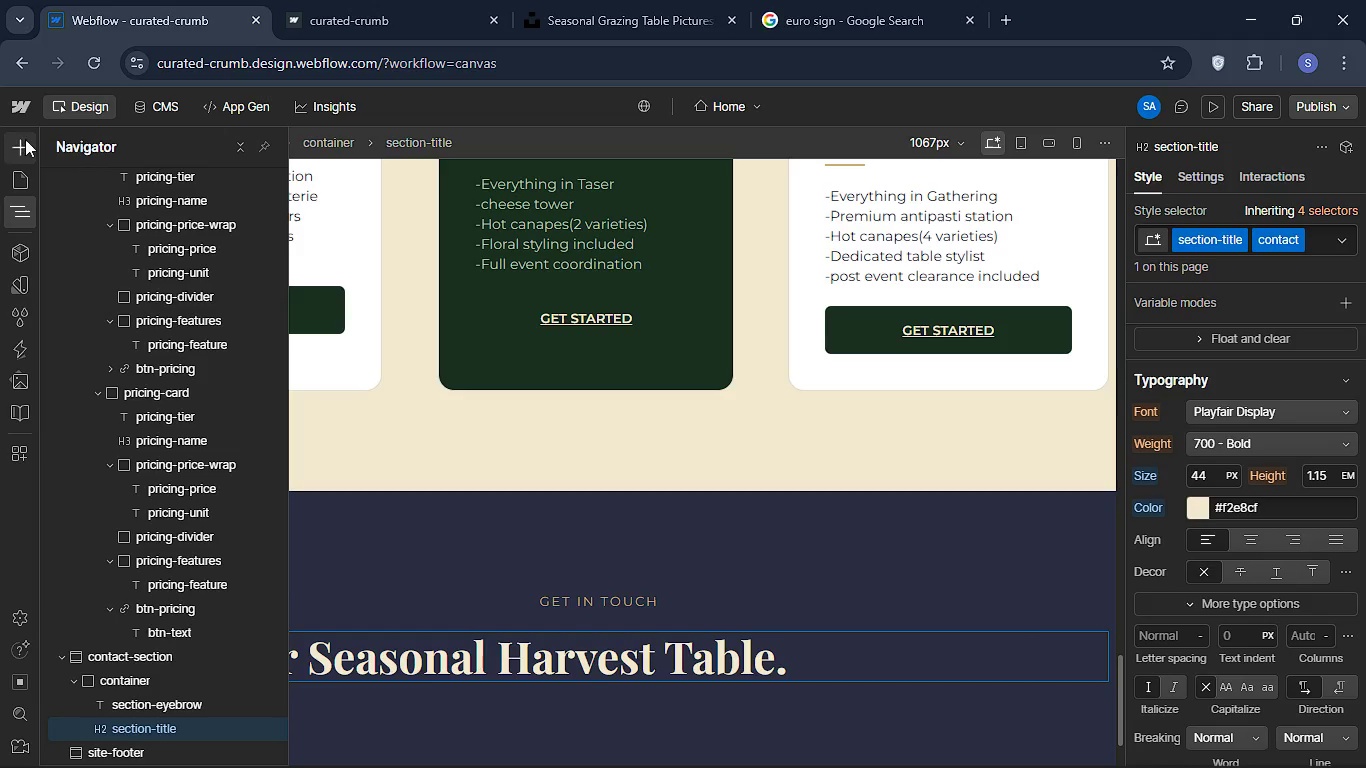 
left_click([6, 157])
 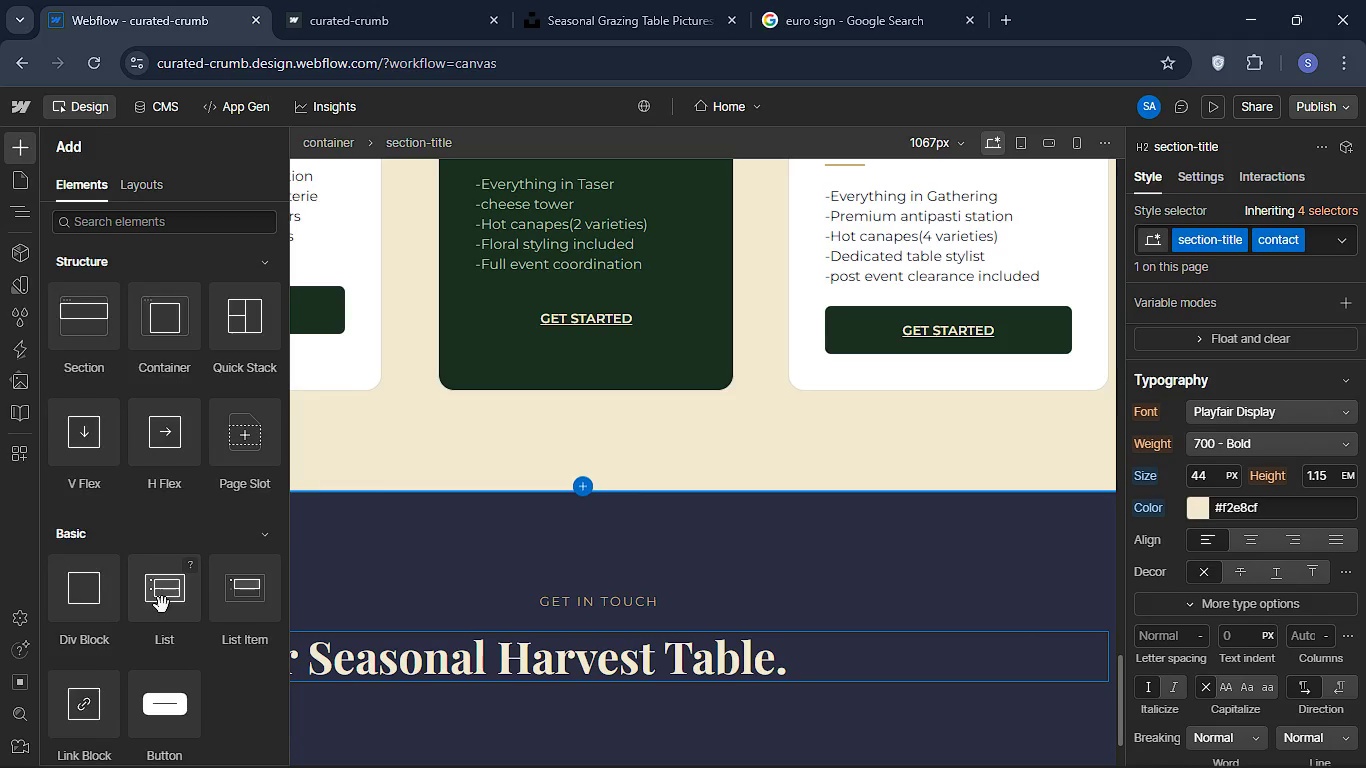 
scroll: coordinate [162, 605], scroll_direction: down, amount: 2.0
 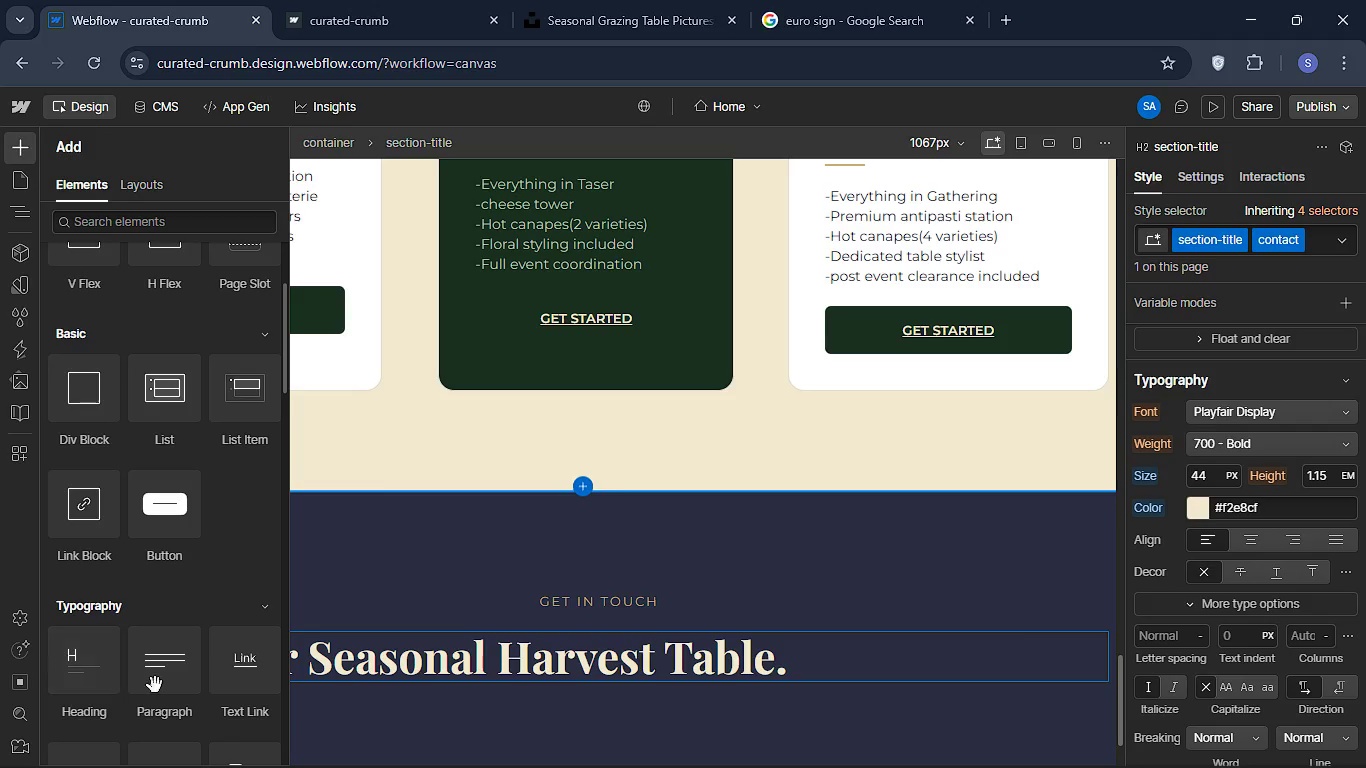 
left_click_drag(start_coordinate=[169, 682], to_coordinate=[350, 684])
 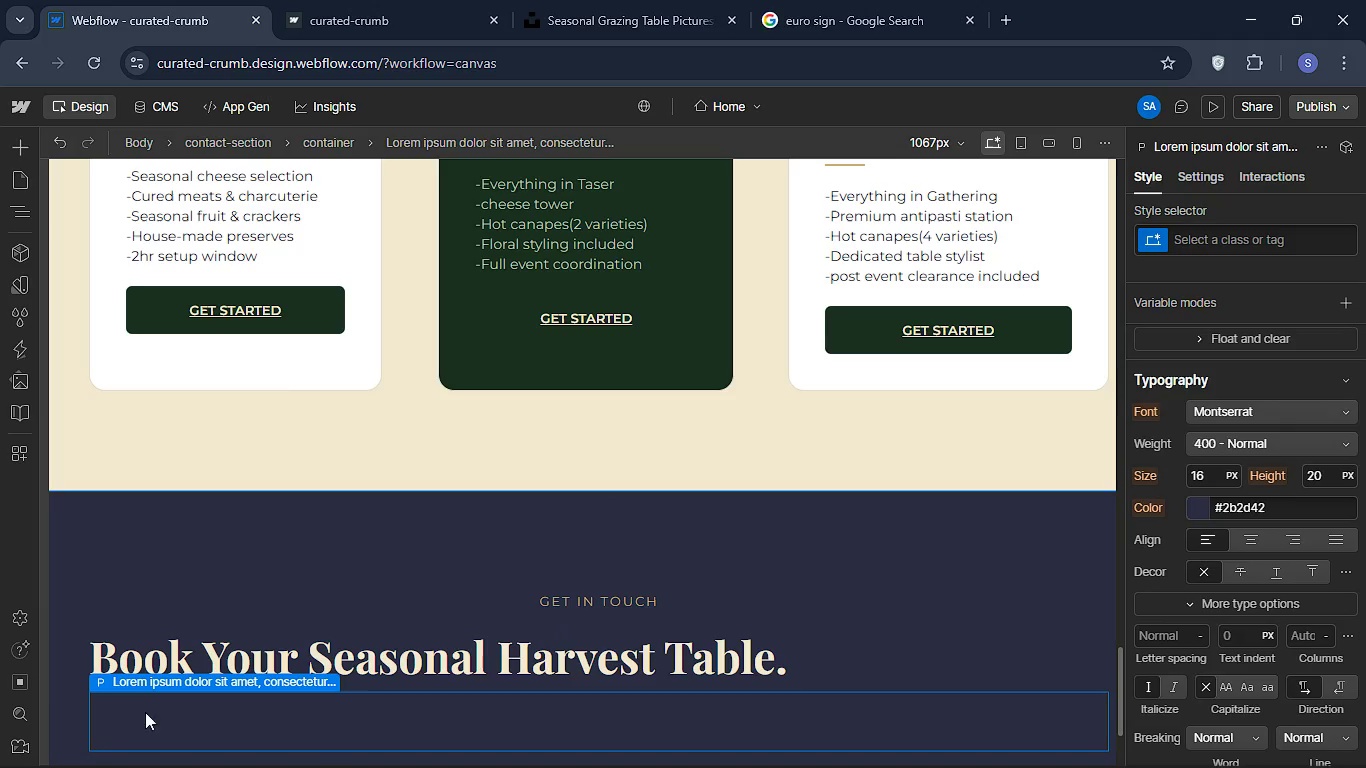 
scroll: coordinate [270, 588], scroll_direction: down, amount: 2.0
 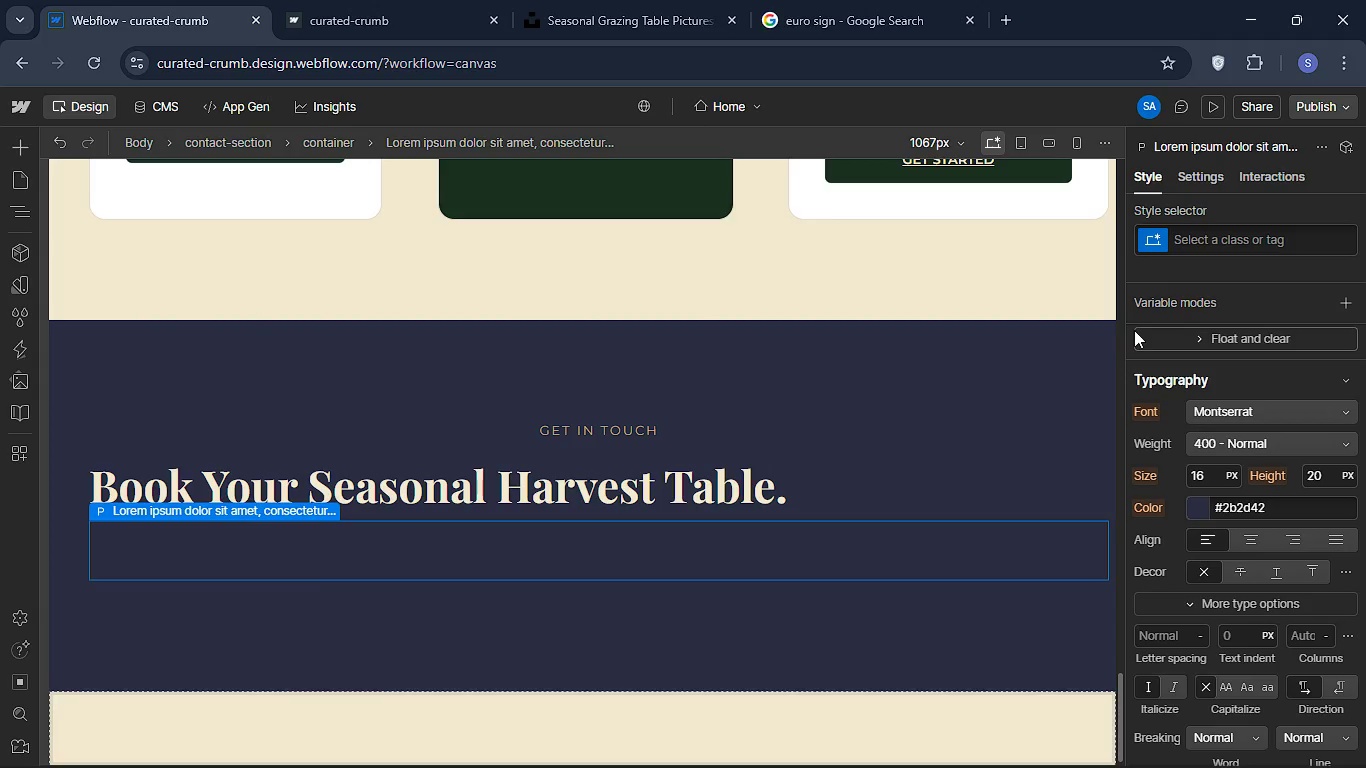 
left_click([1204, 237])
 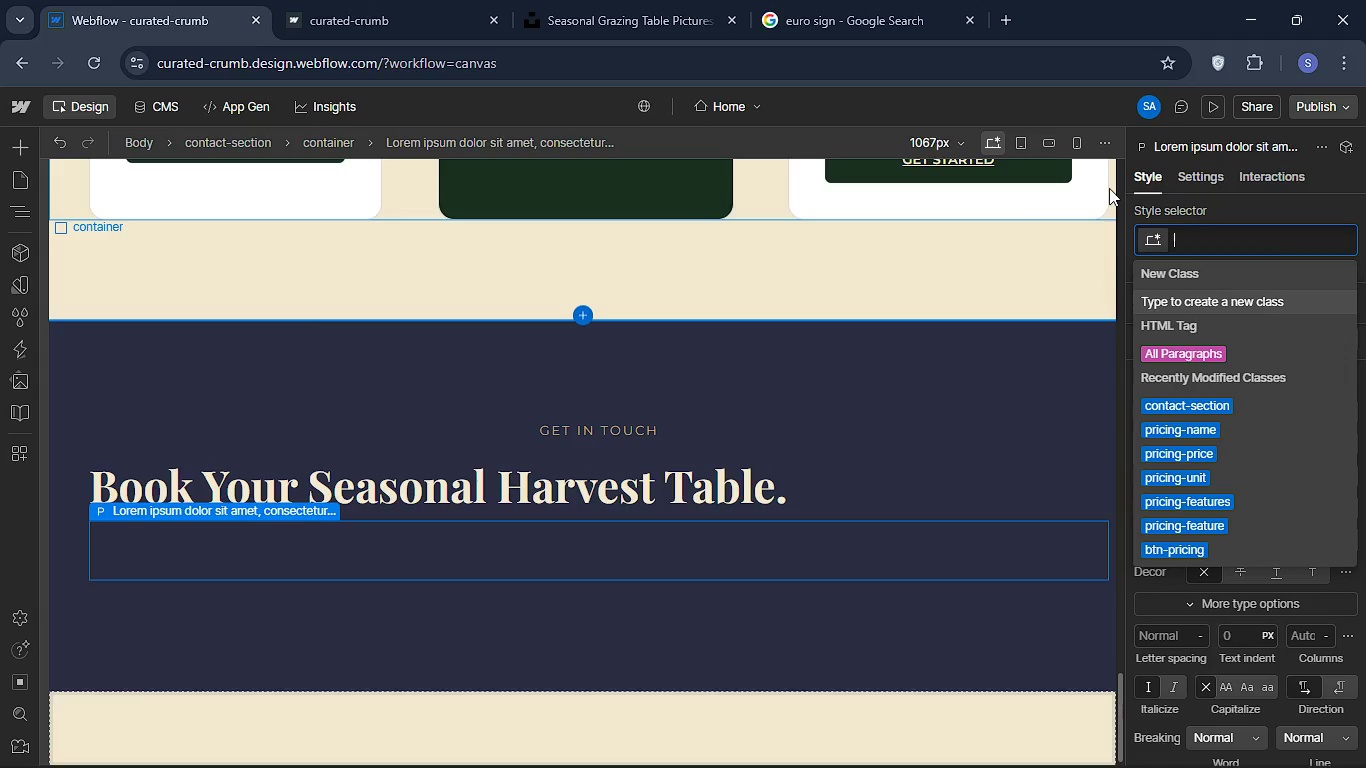 
type(sub-paragp)
key(Backspace)
 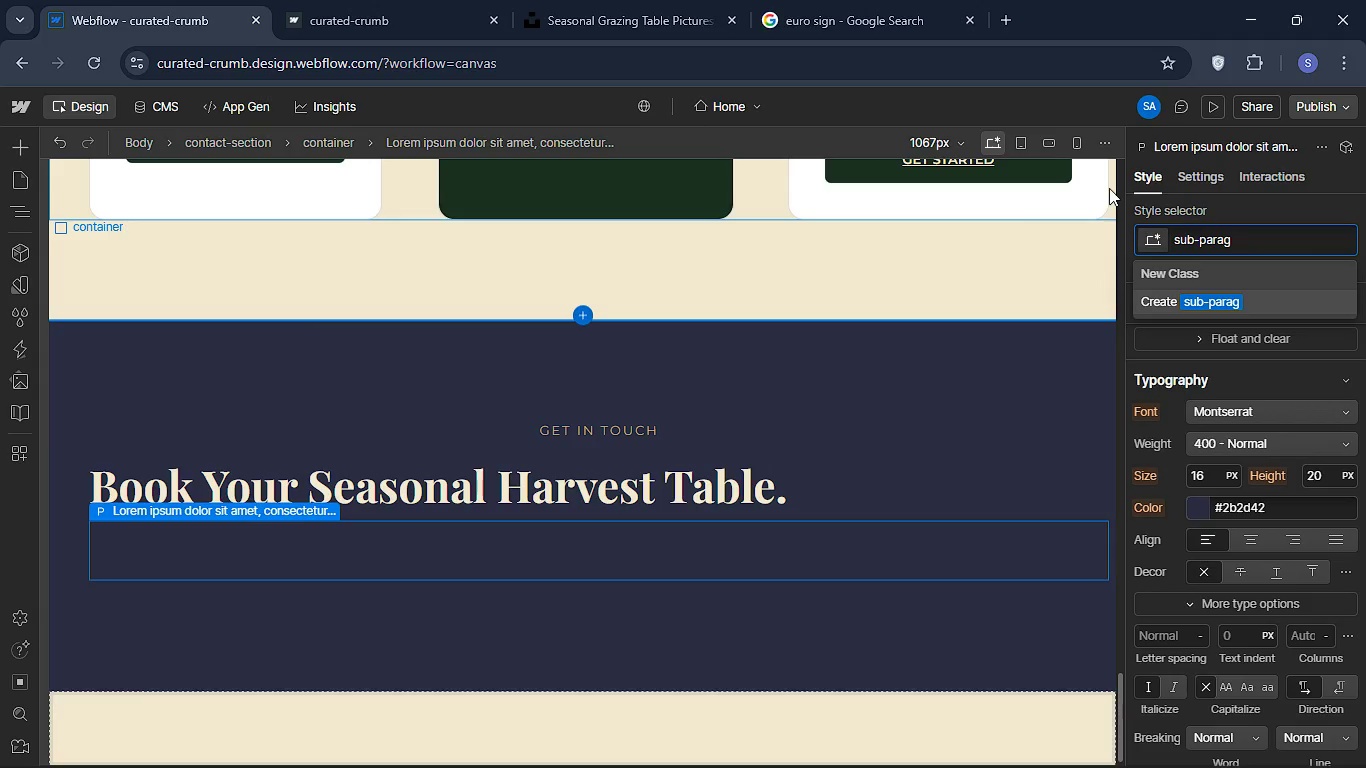 
key(Enter)
 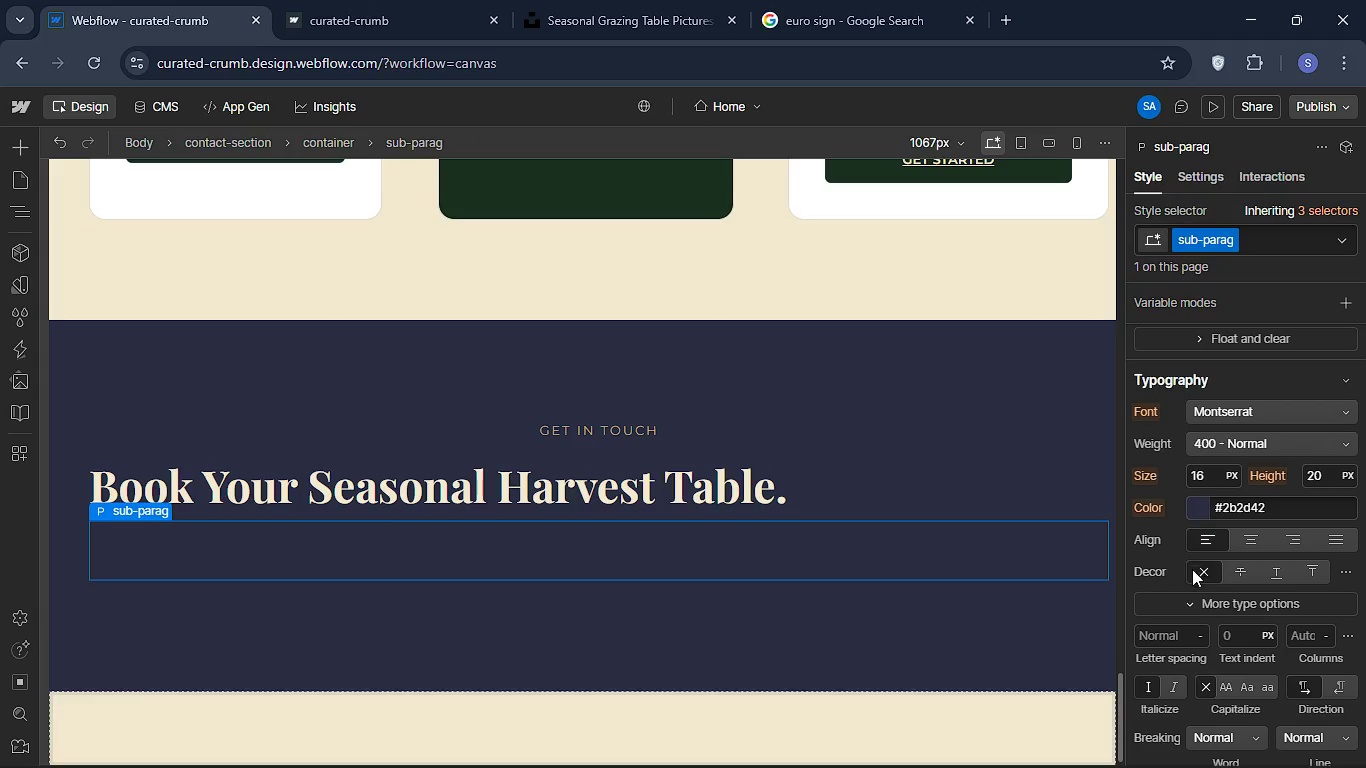 
scroll: coordinate [1275, 512], scroll_direction: down, amount: 1.0
 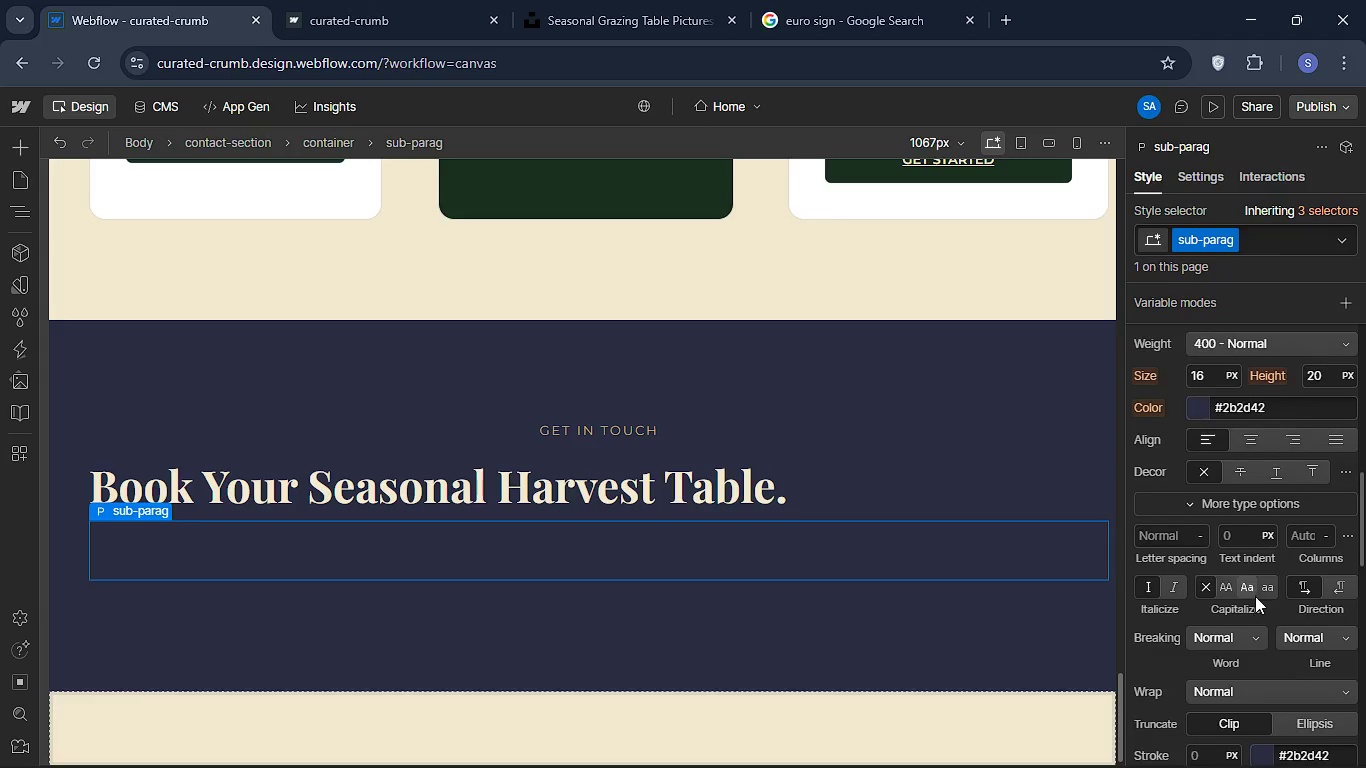 
scroll: coordinate [1255, 598], scroll_direction: up, amount: 1.0
 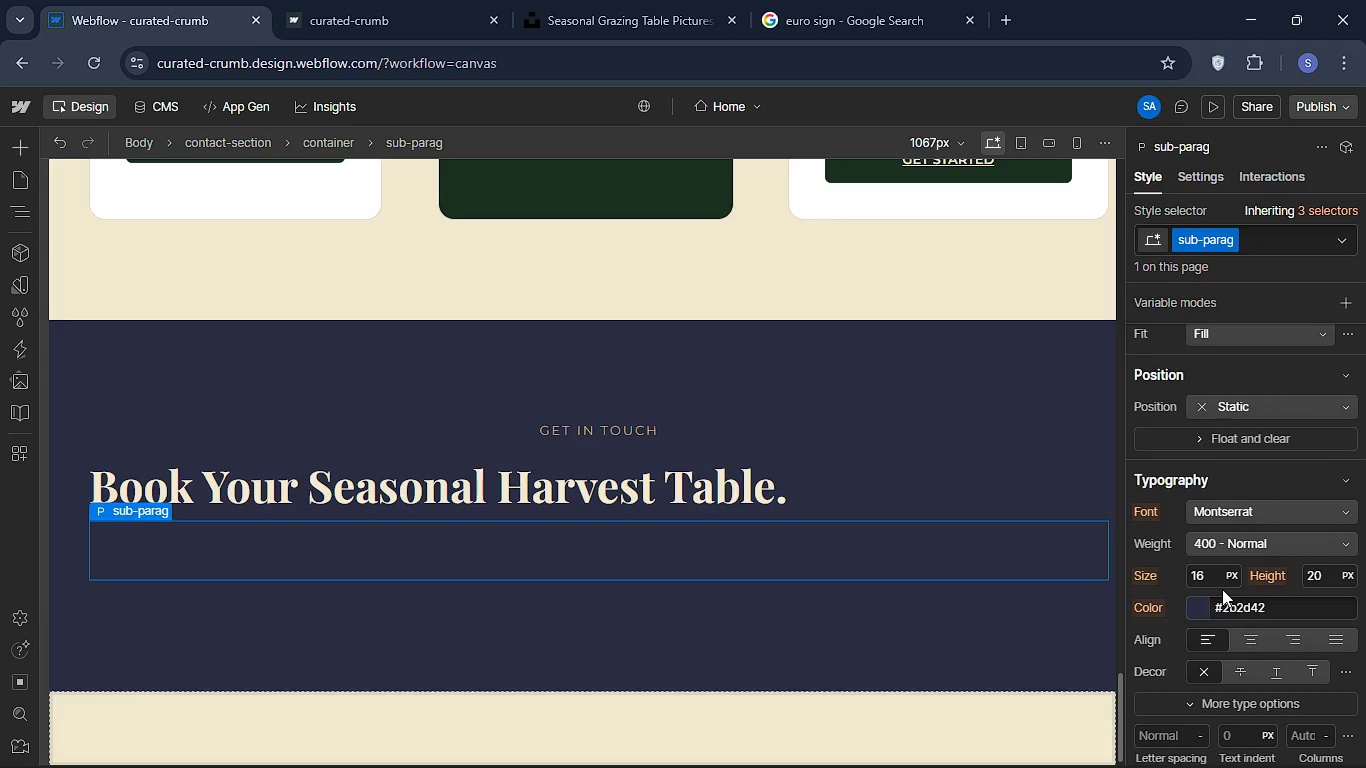 
wait(5.82)
 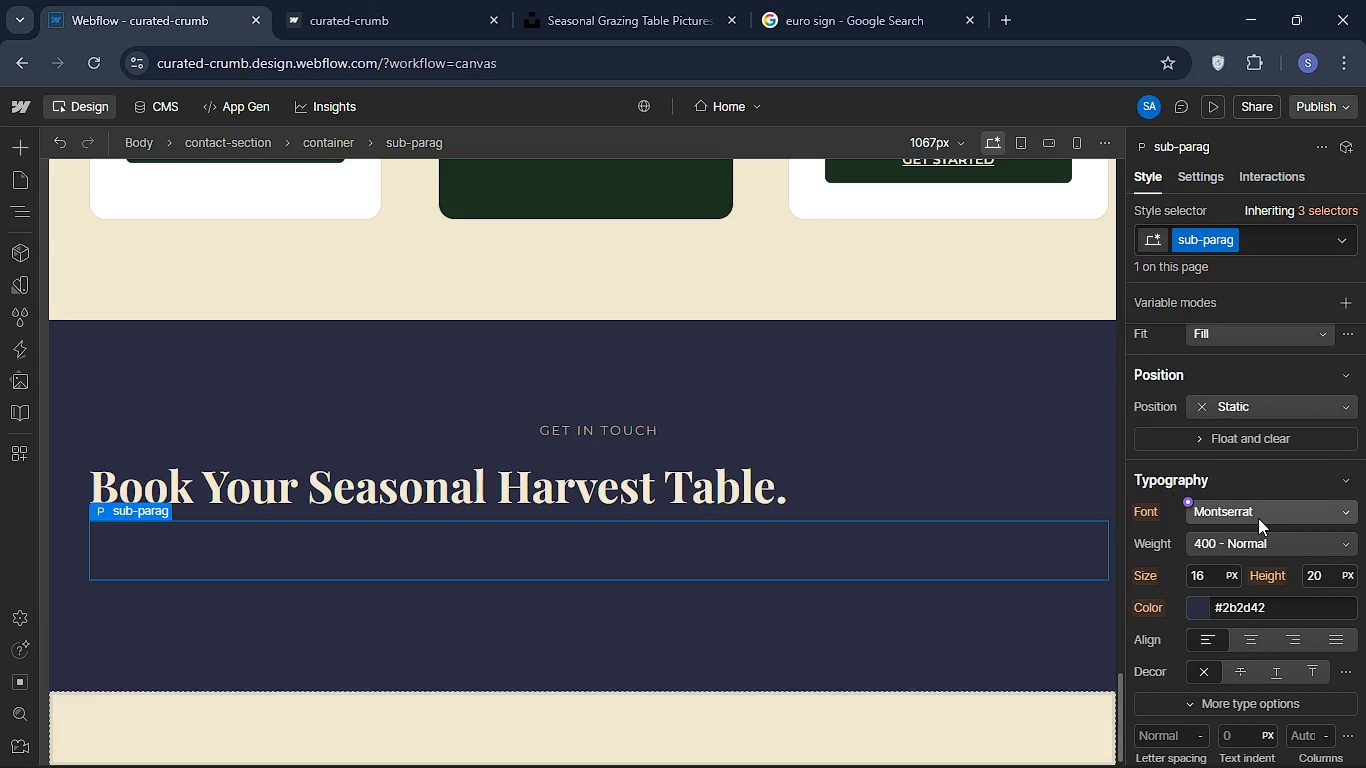 
left_click([1272, 605])
 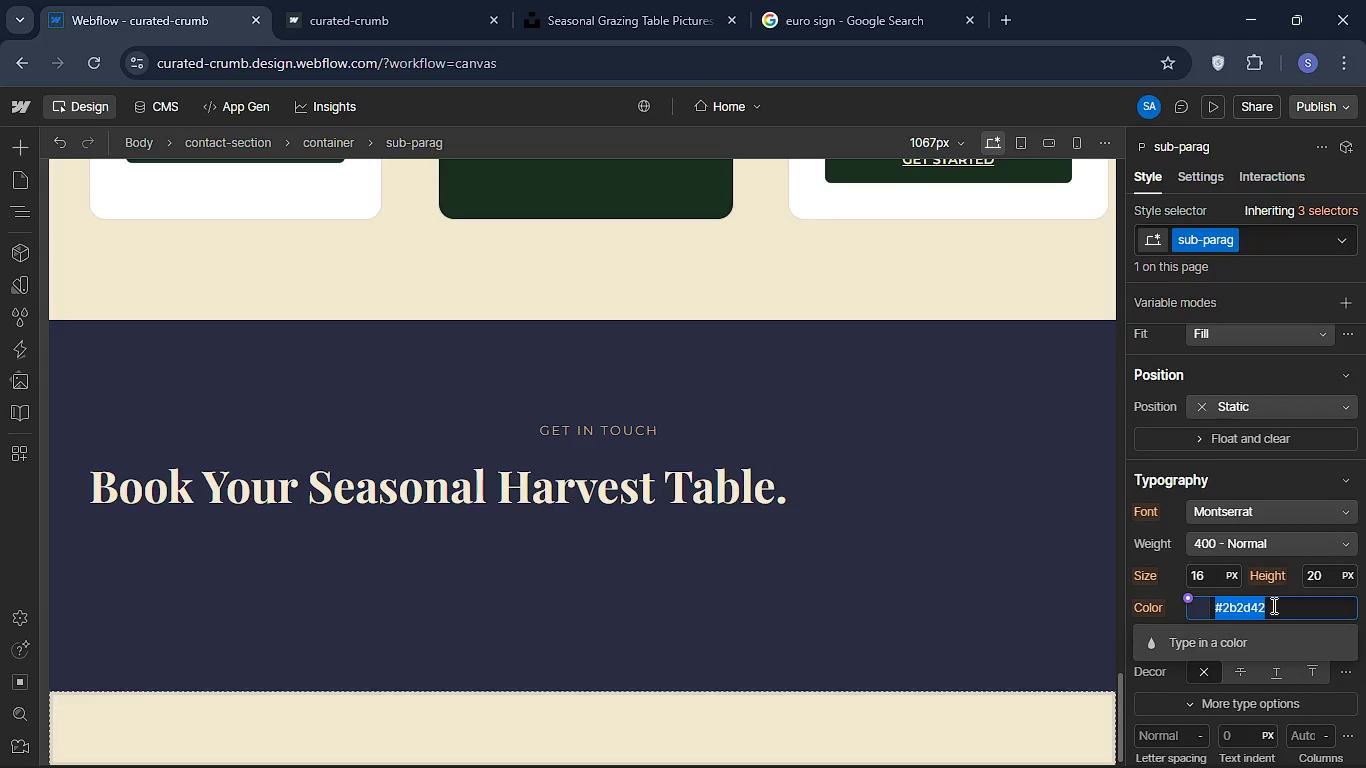 
type(#b8c4b0)
 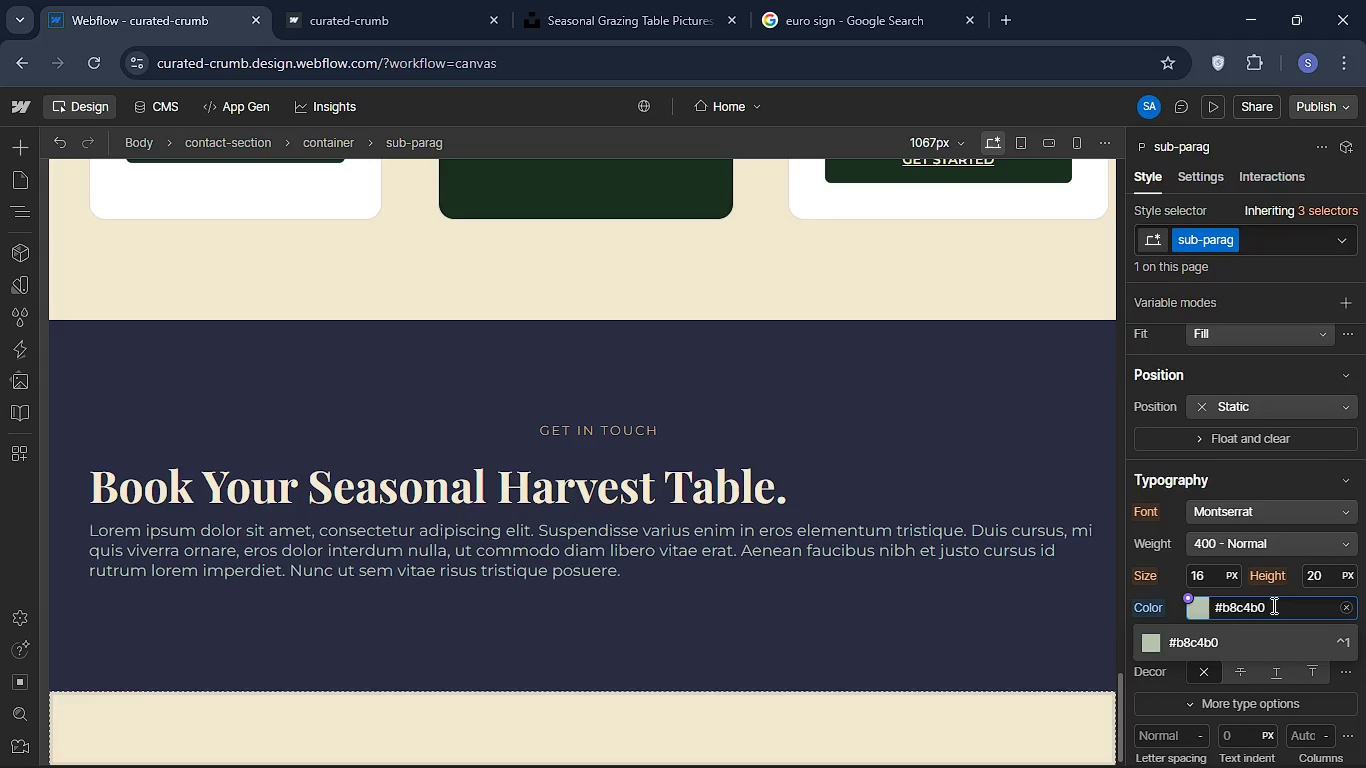 
key(Enter)
 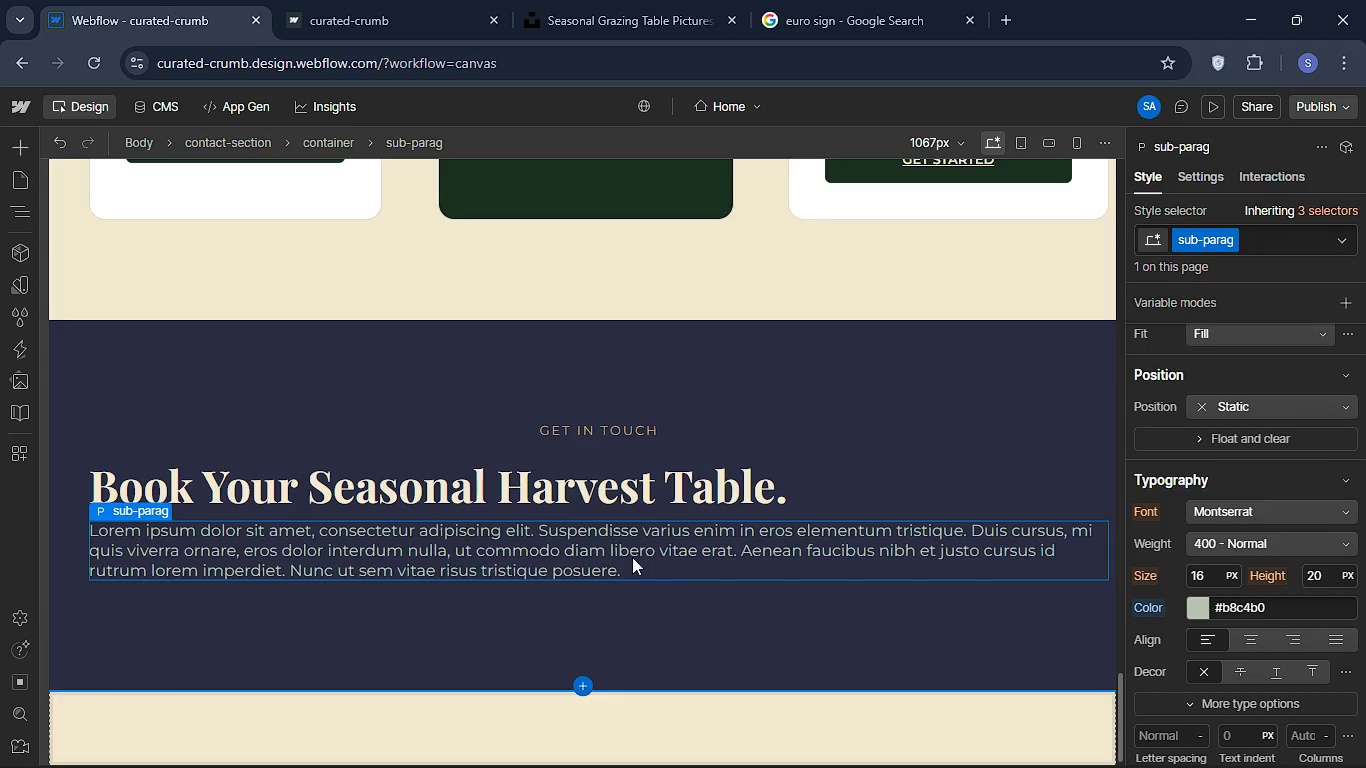 
double_click([632, 557])
 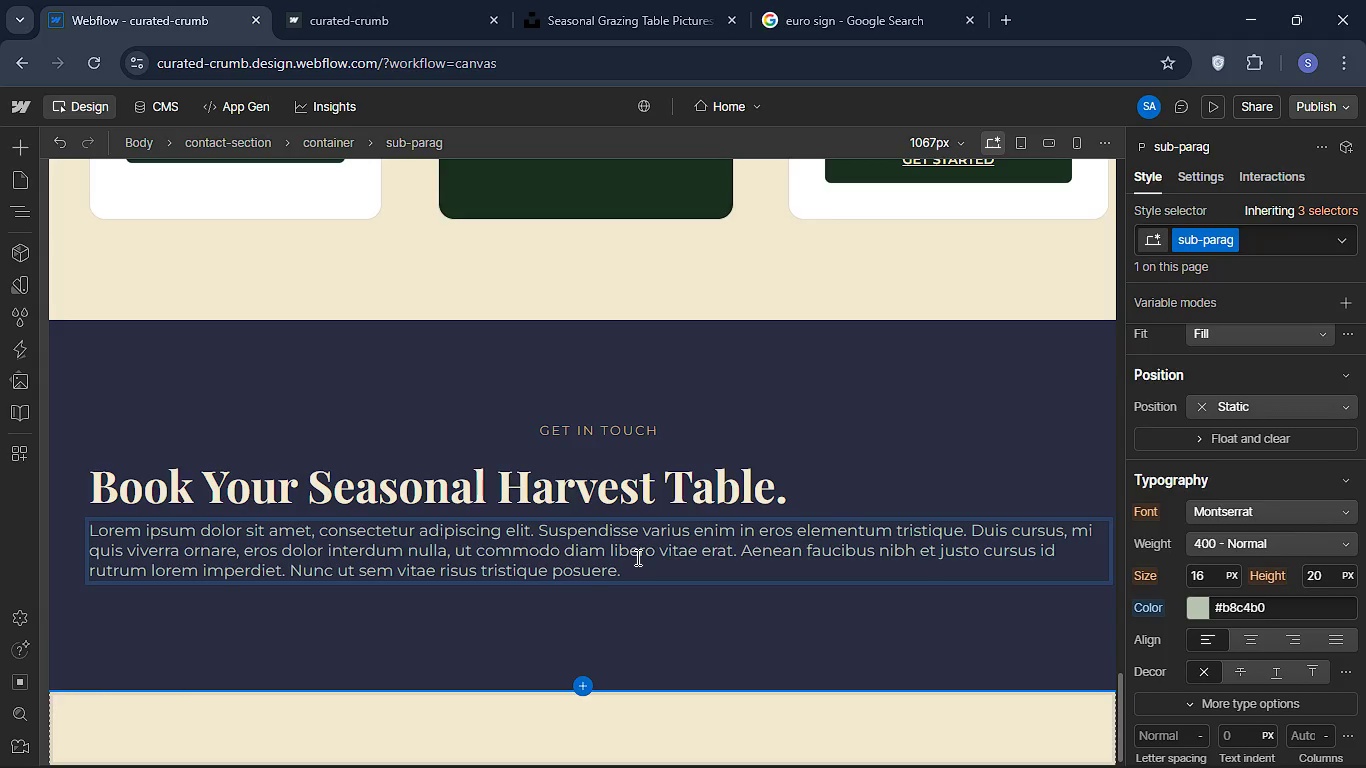 
key(Control+A)
 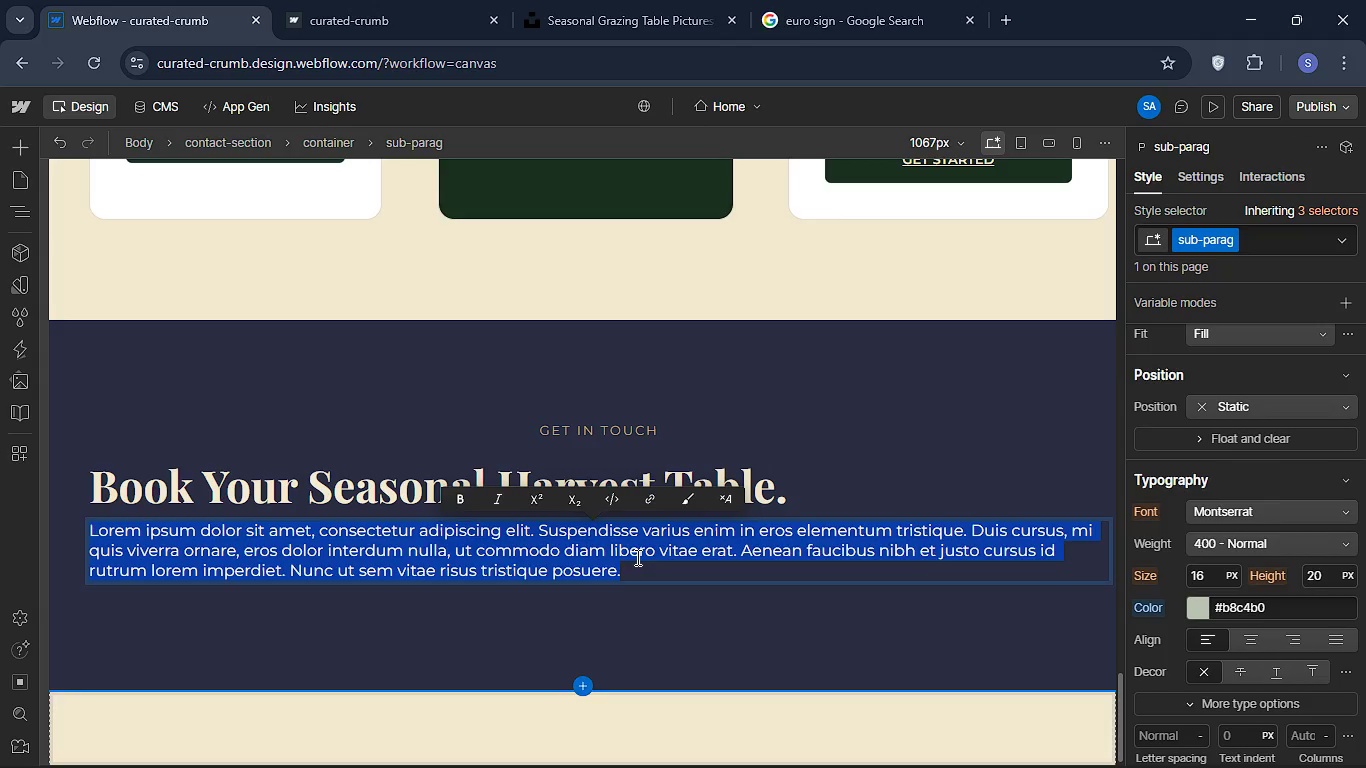 
type(Tell Us about oy)
key(Backspace)
key(Backspace)
type(your event n)
key(Backspace)
type(and we will )
 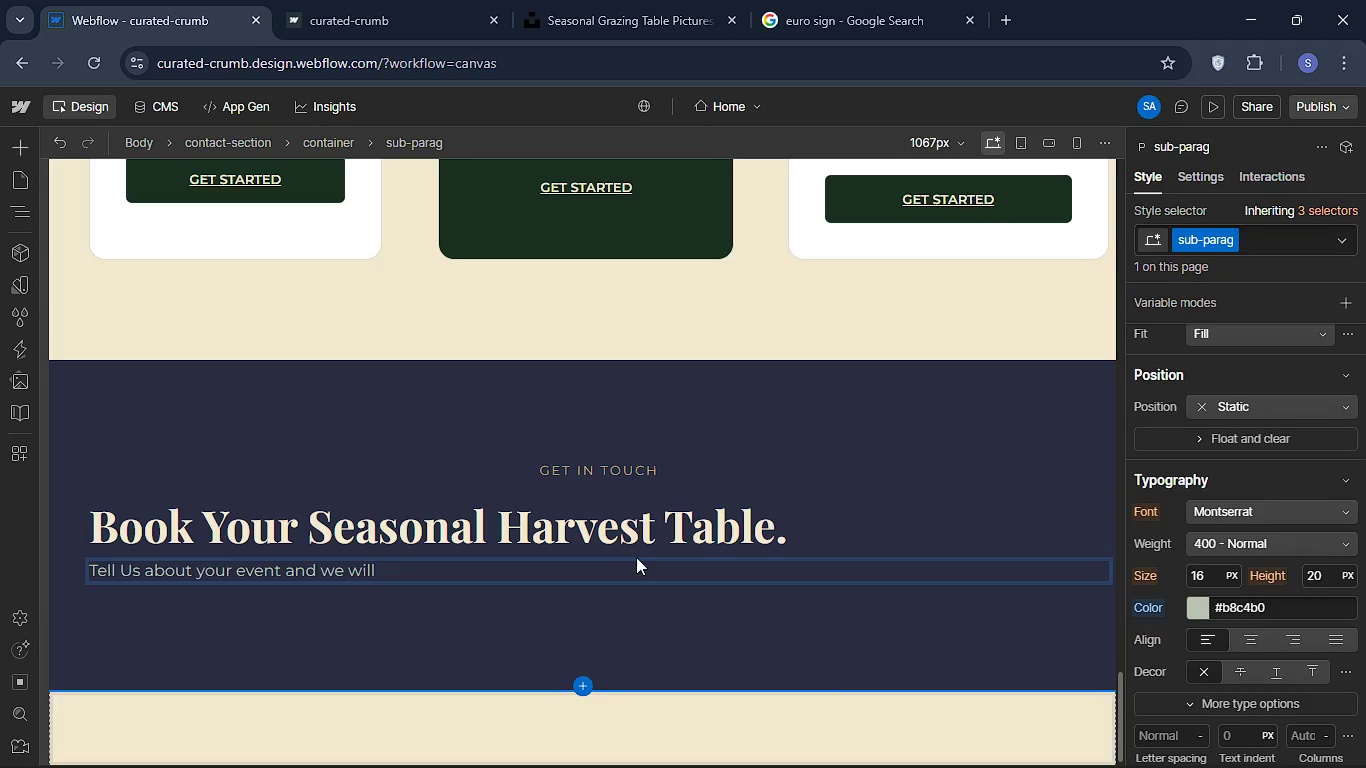 
left_click([636, 557])
 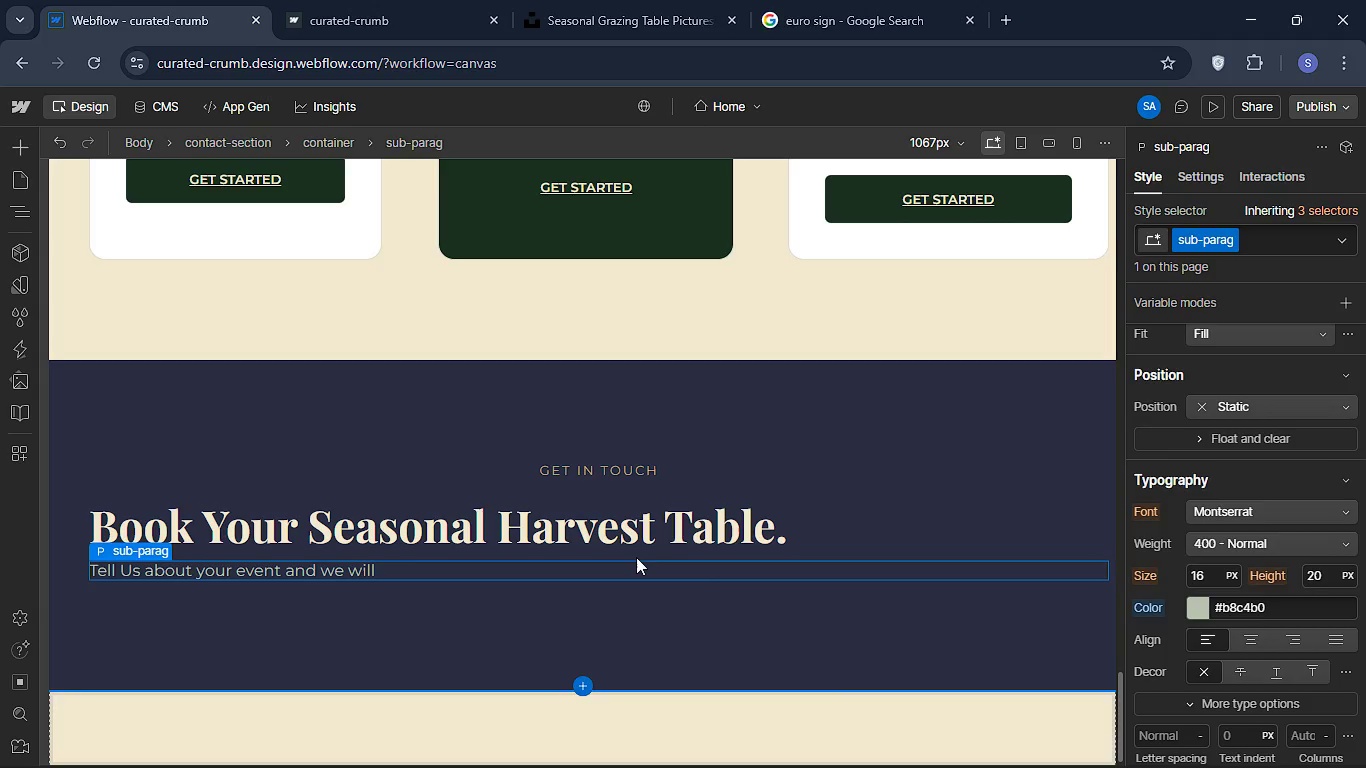 
type(gt )
 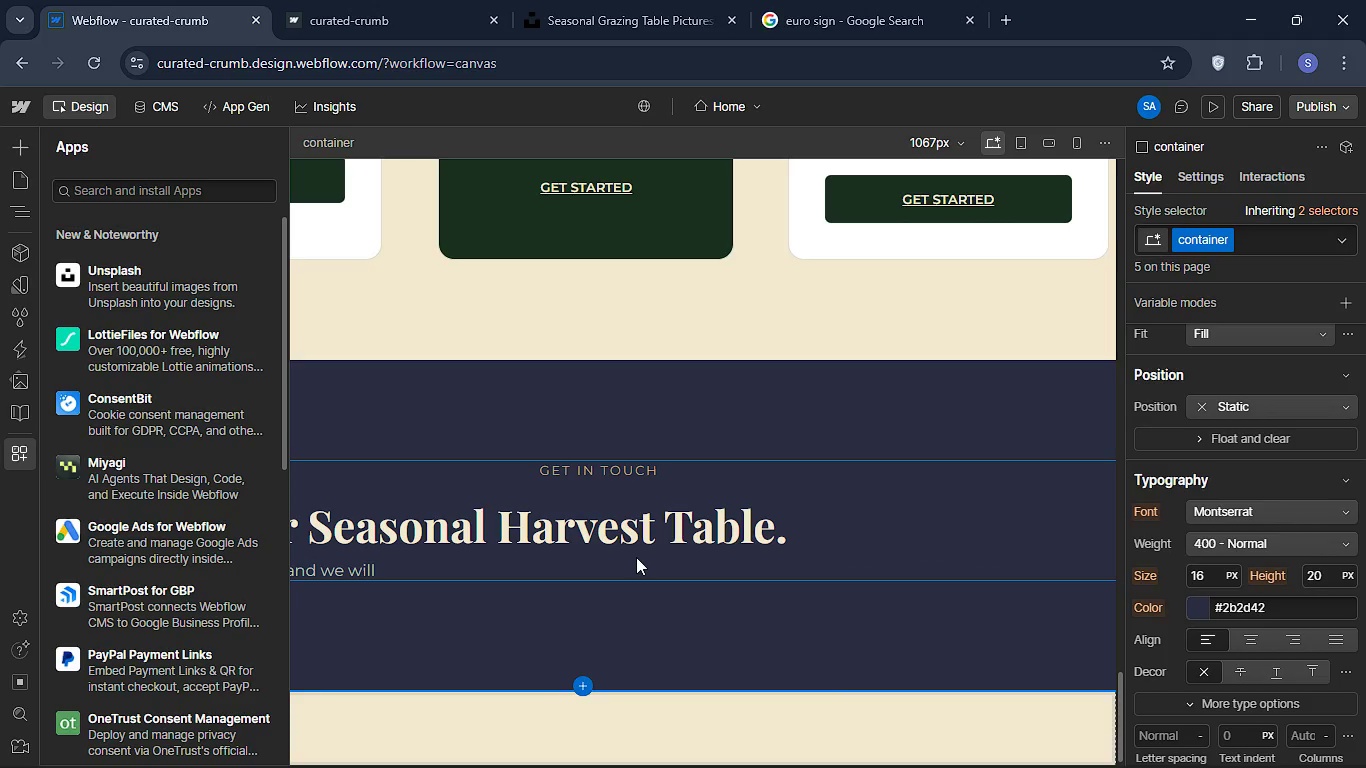 
hold_key(key=E, duration=5.05)
 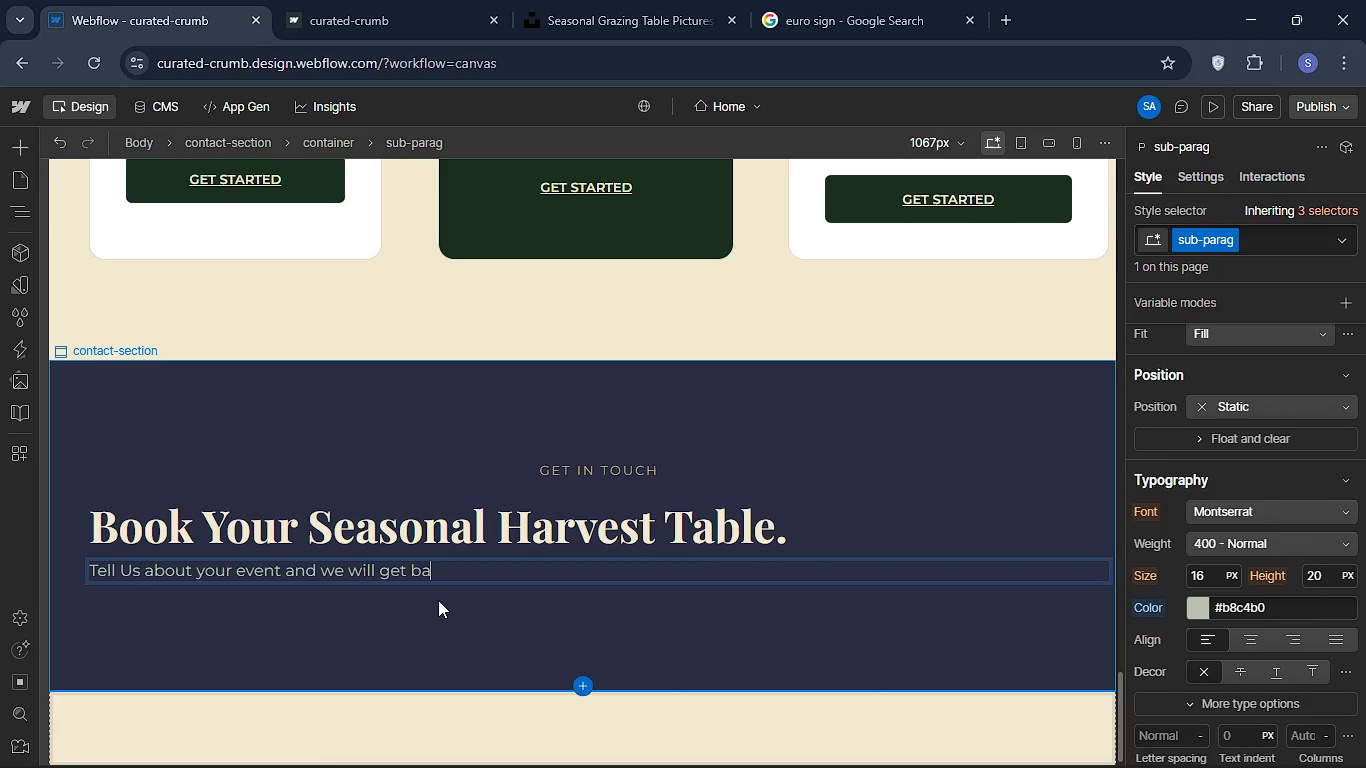 
left_click([398, 562])
 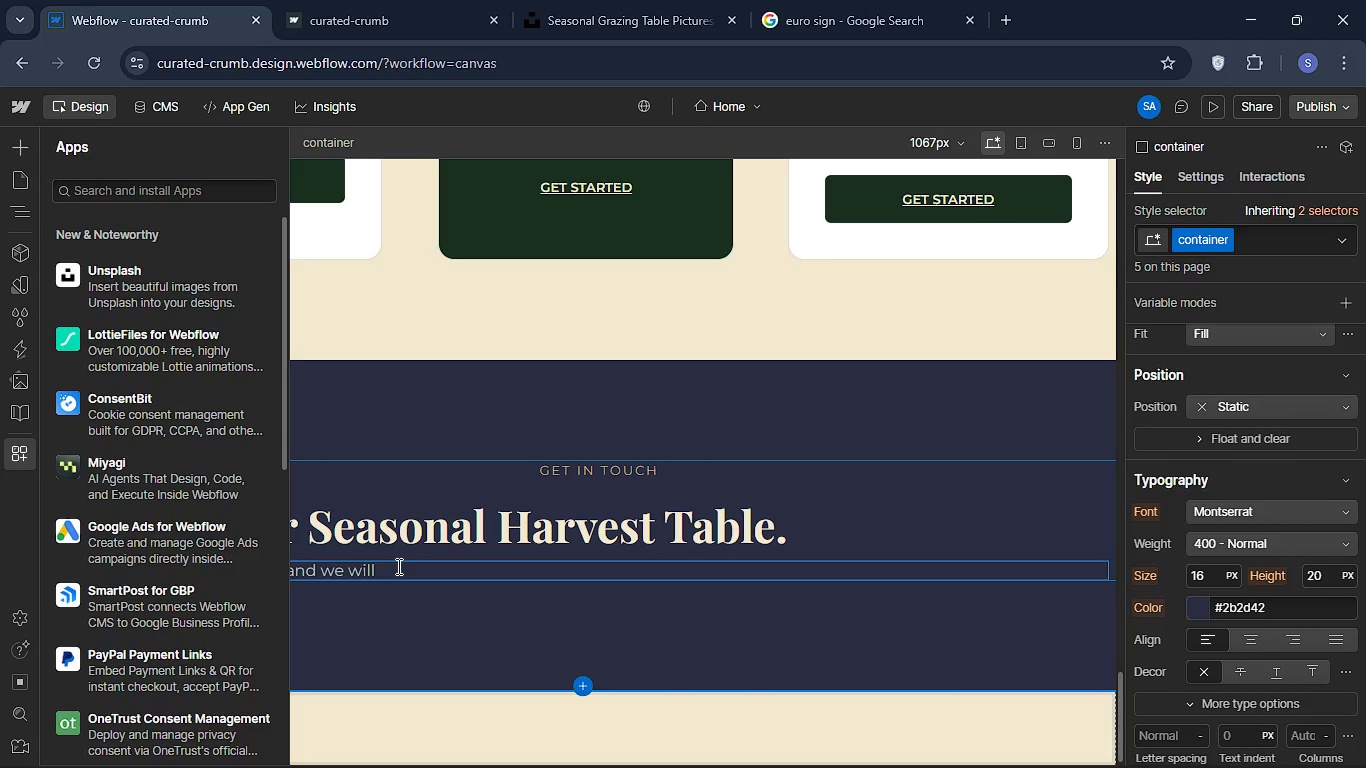 
left_click([397, 566])
 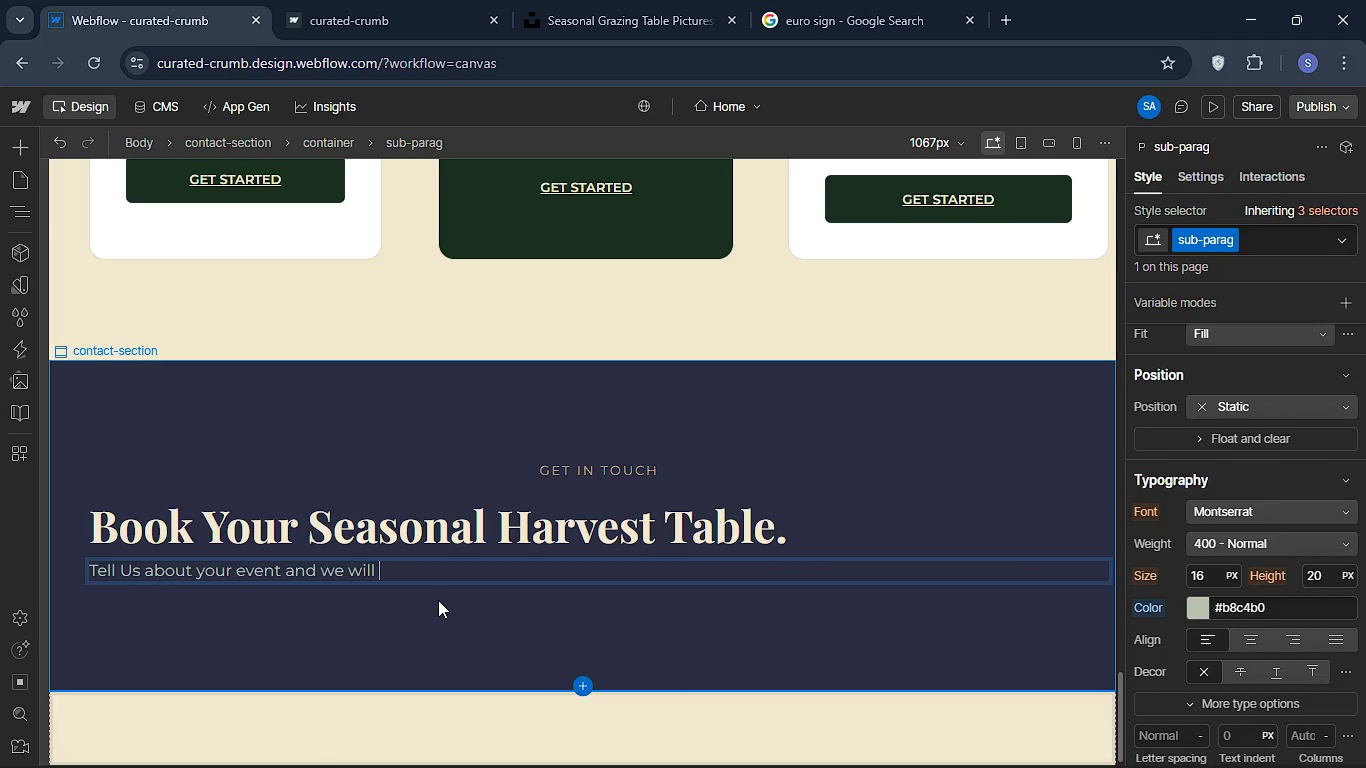 
type(gt back to you within 24 h)
 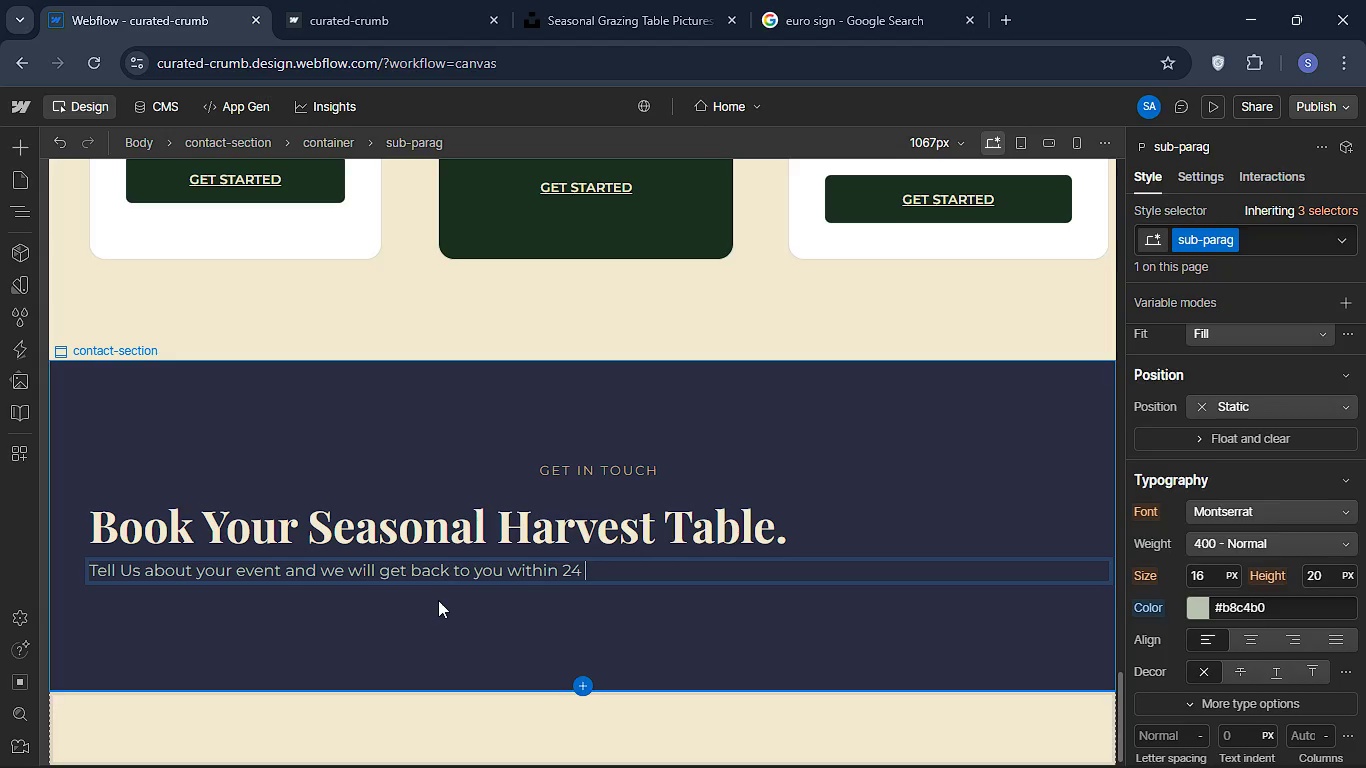 
left_click([438, 600])
 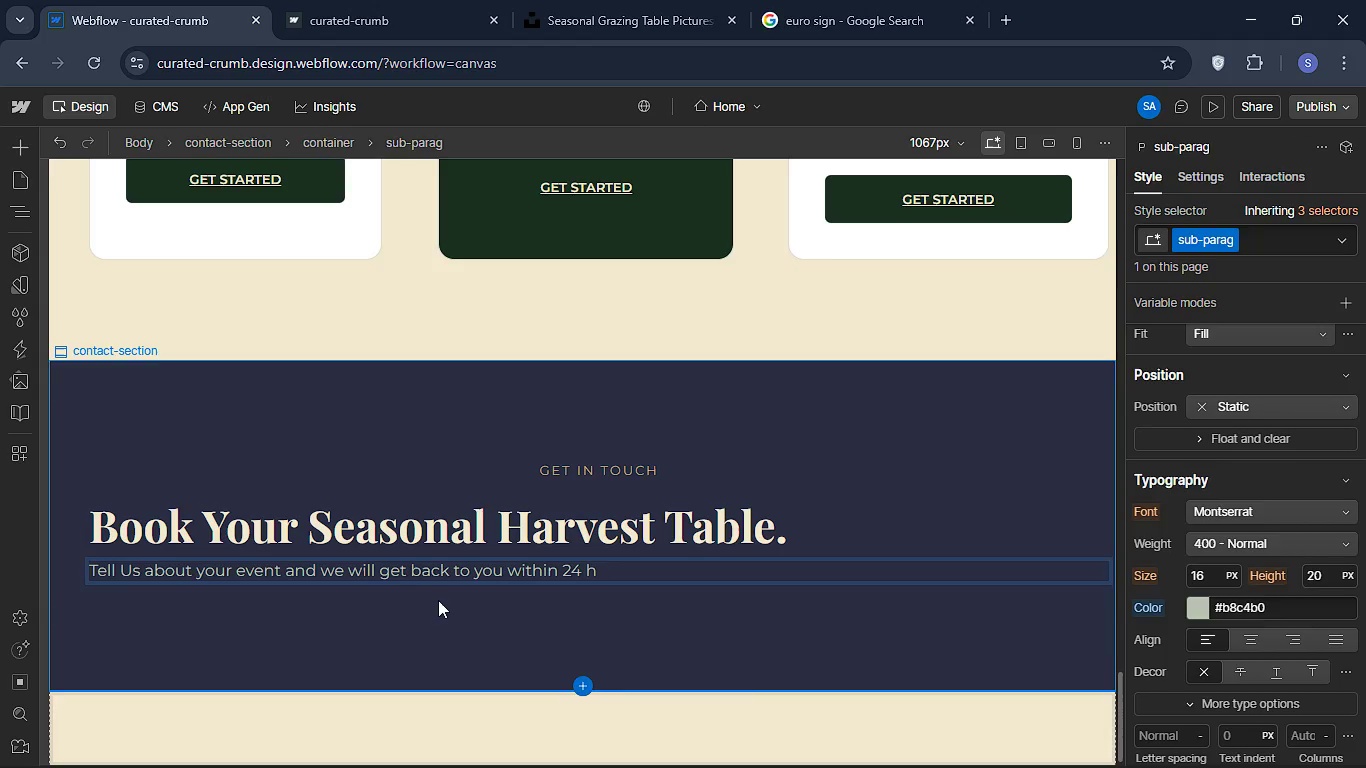 
type(ours )
 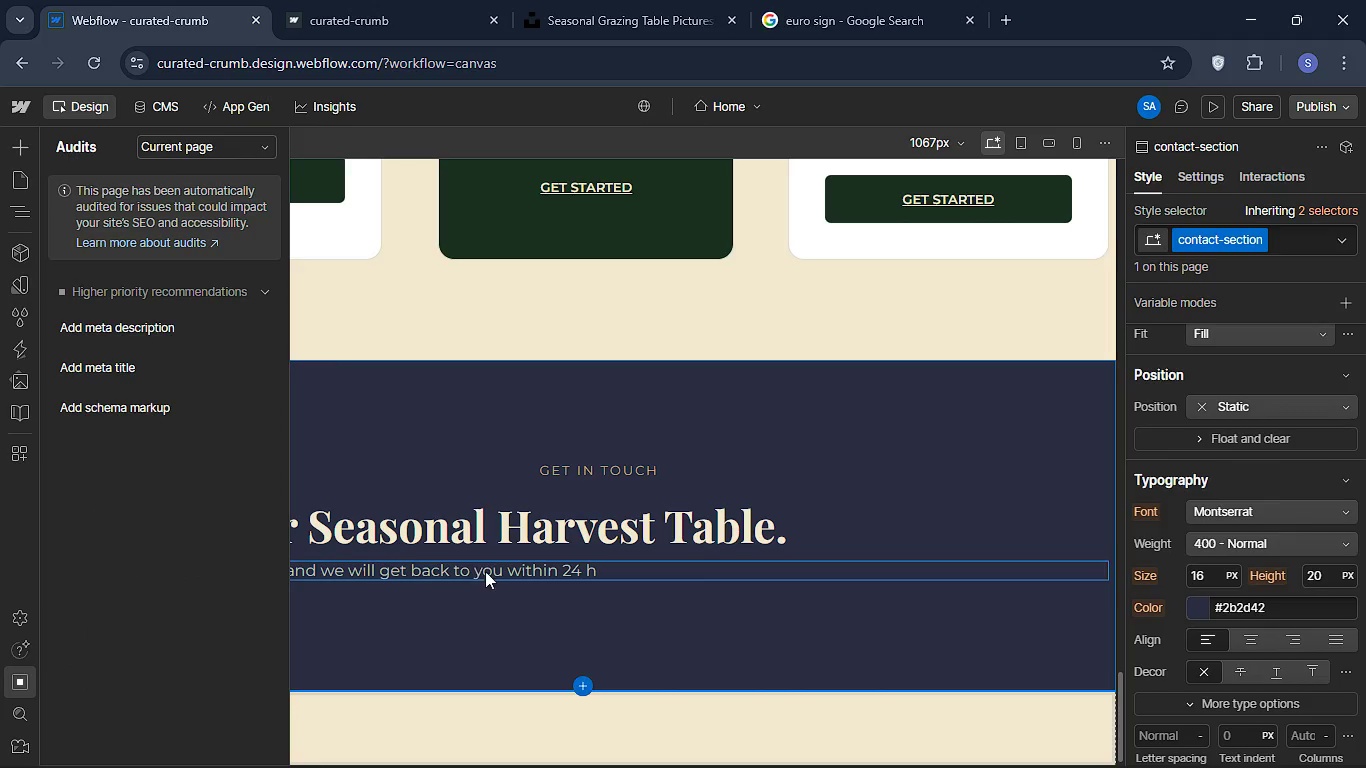 
left_click([486, 572])
 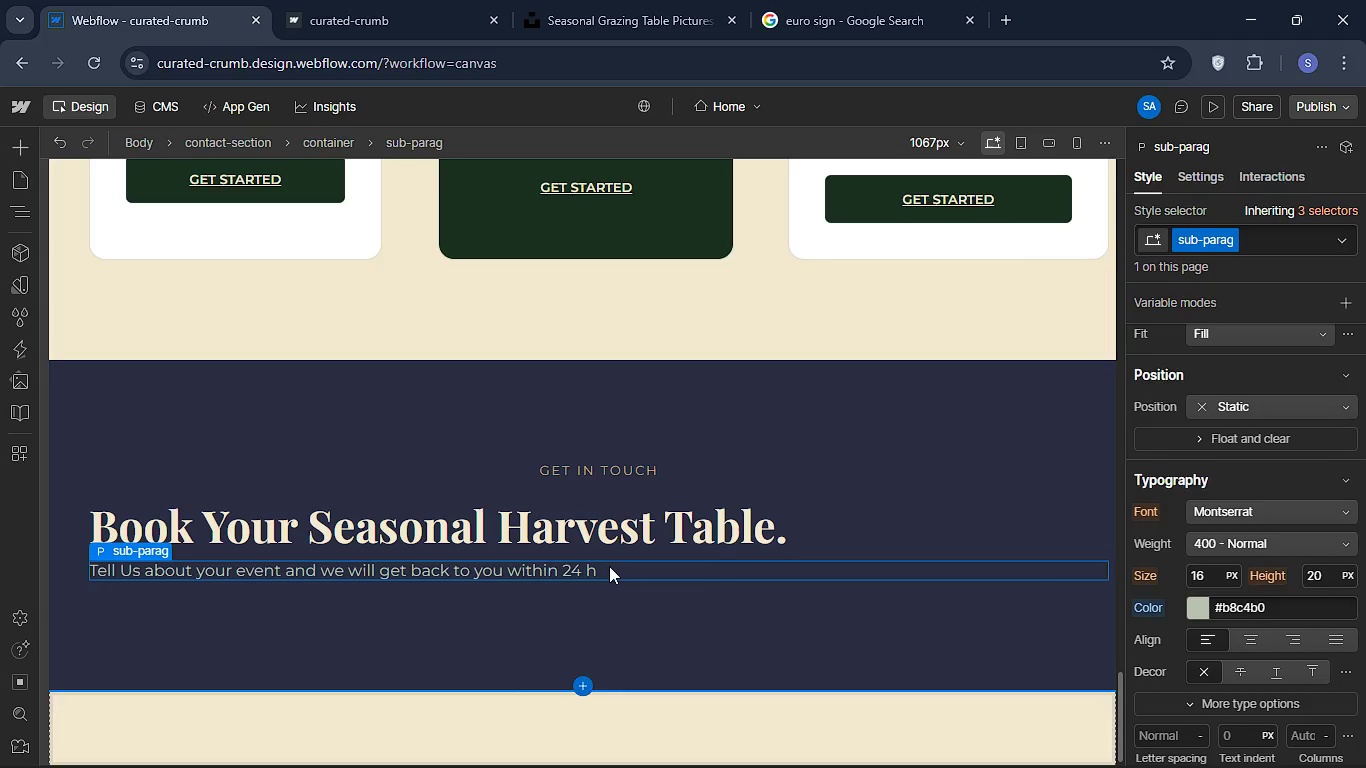 
double_click([609, 566])
 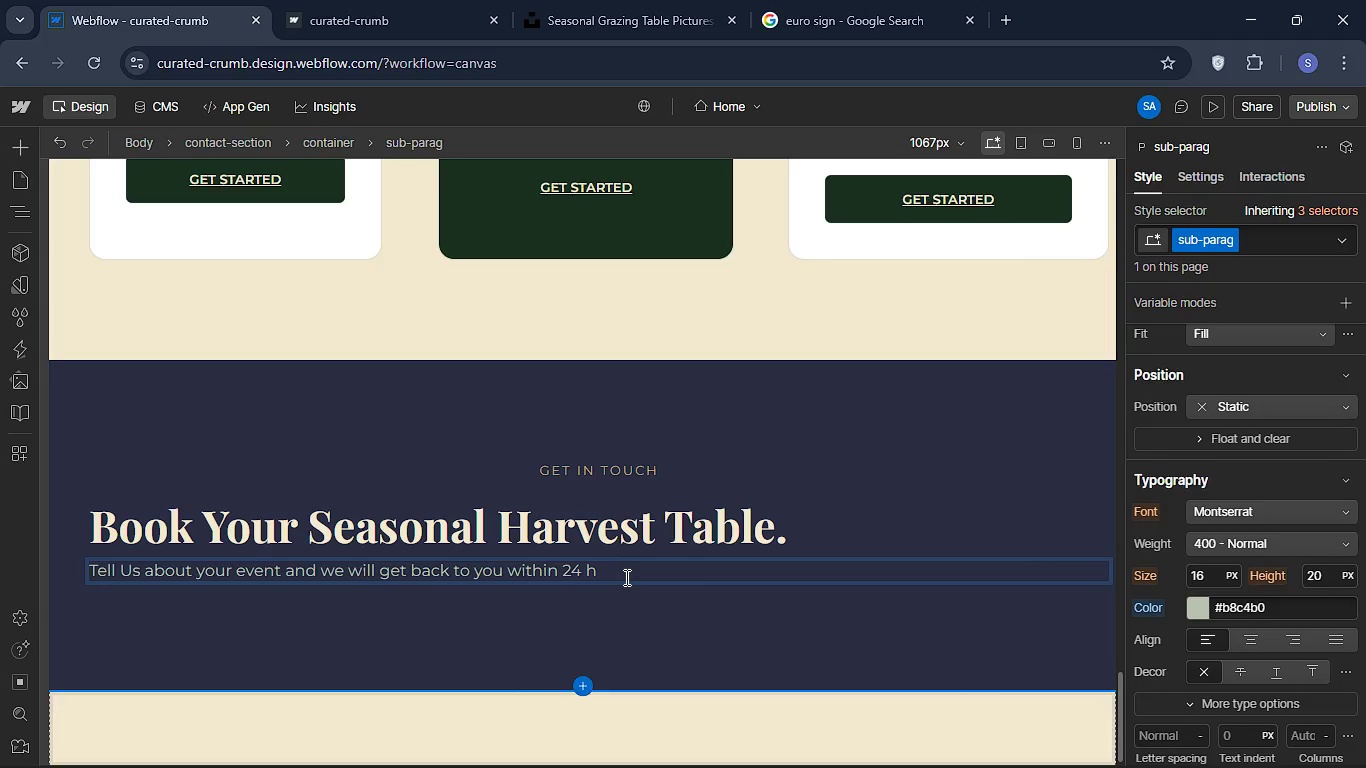 
type(ours with a bespoke )
key(Backspace)
type( proposal )
key(Backspace)
type(.)
 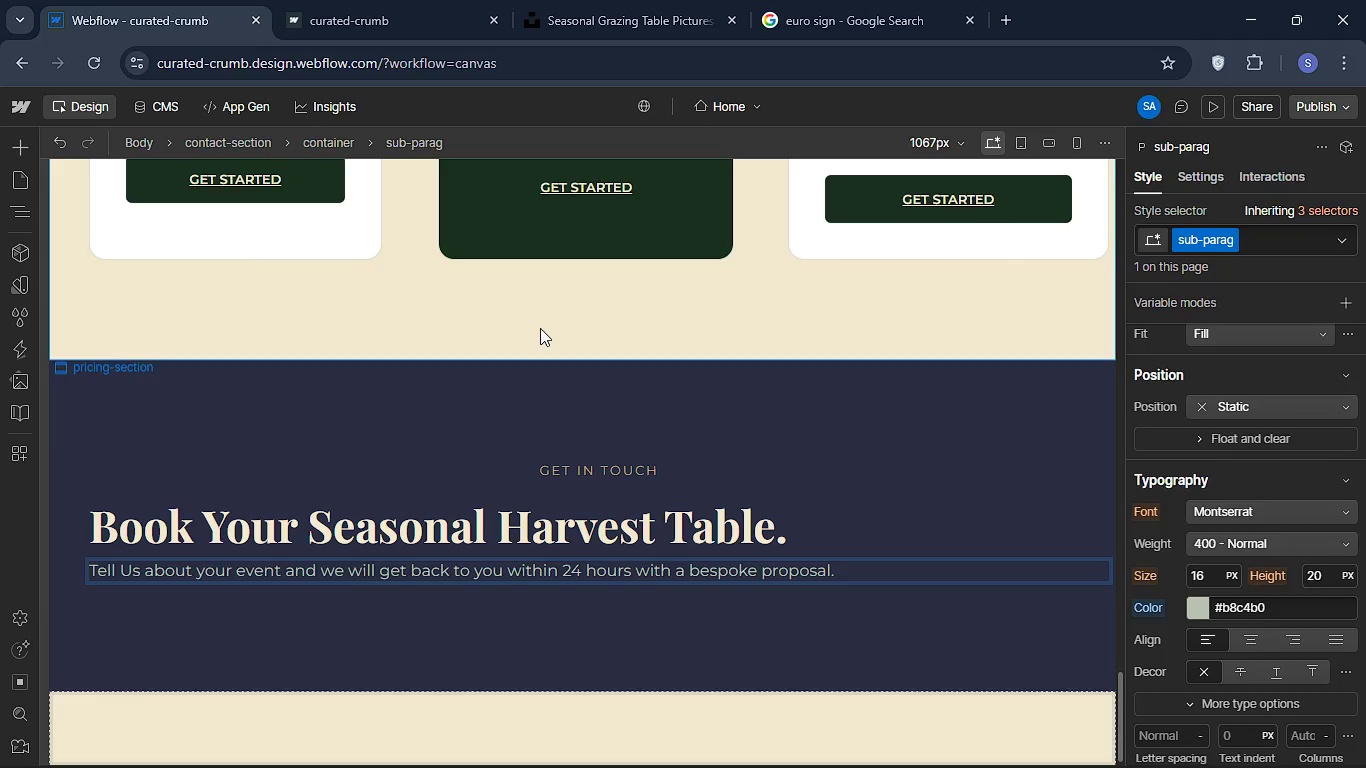 
wait(29.09)
 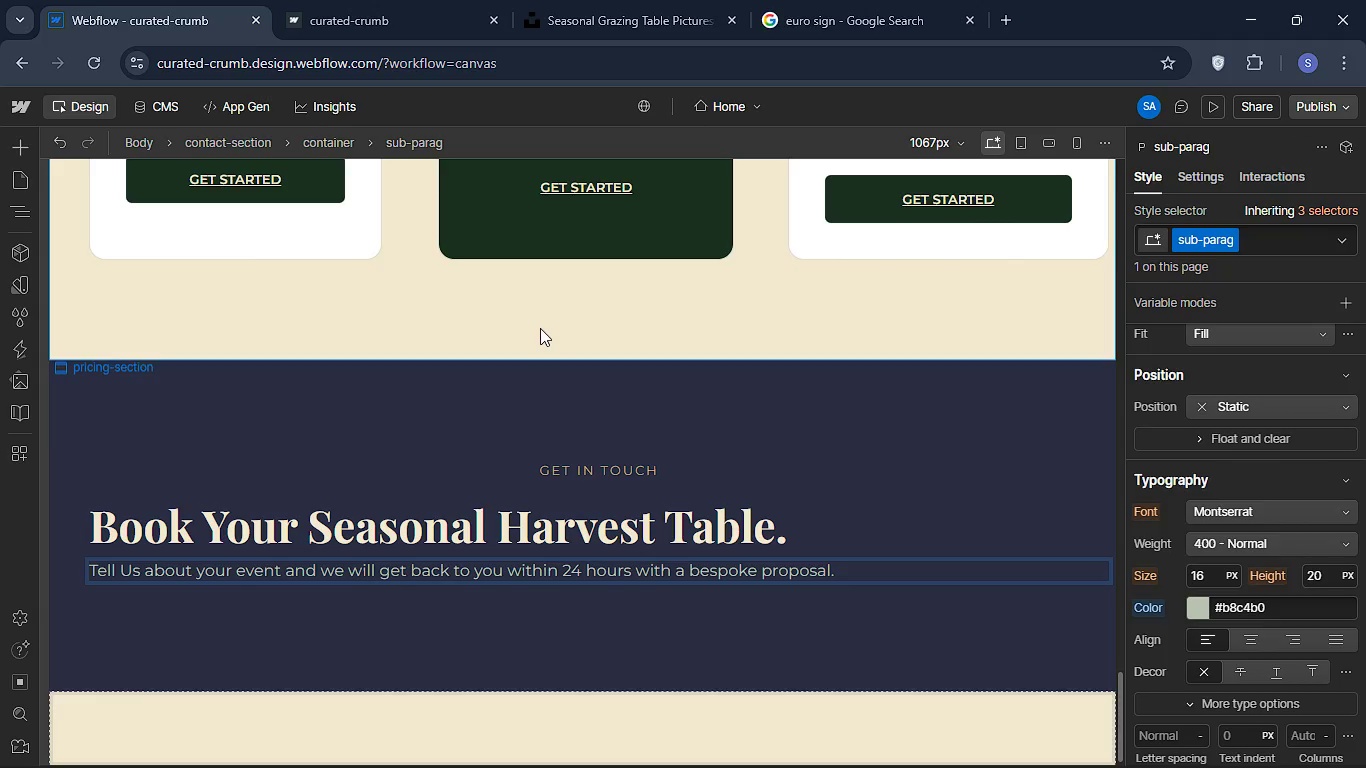 
left_click([1207, 98])
 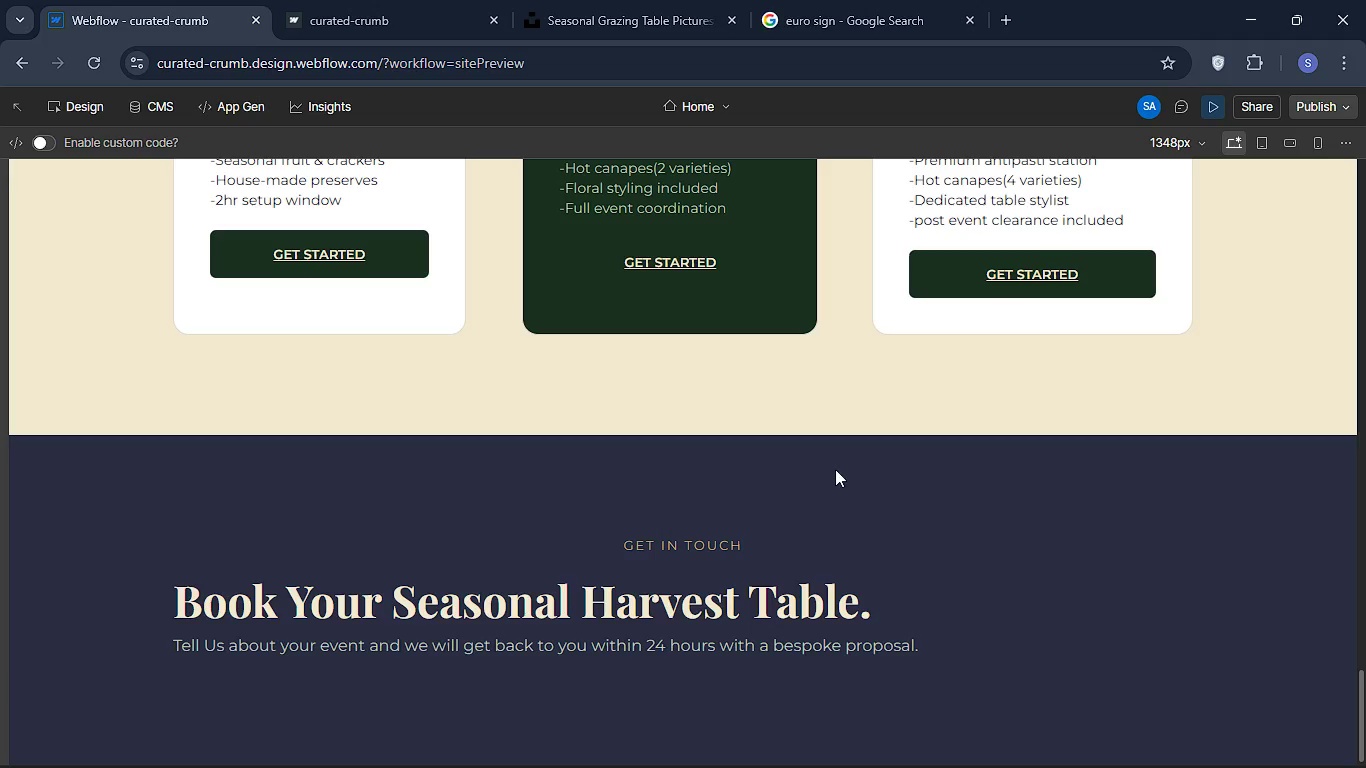 
scroll: coordinate [835, 468], scroll_direction: down, amount: 3.0
 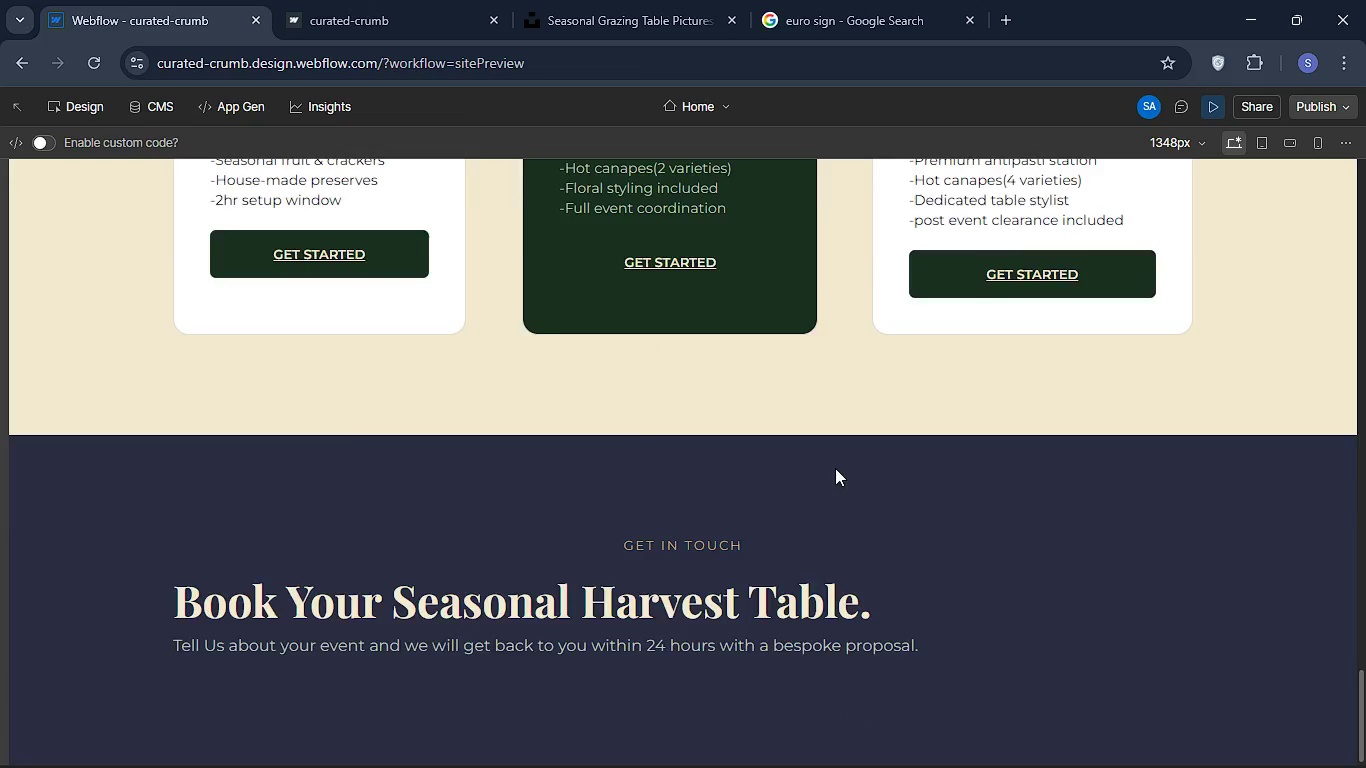 
scroll: coordinate [835, 463], scroll_direction: up, amount: 46.0
 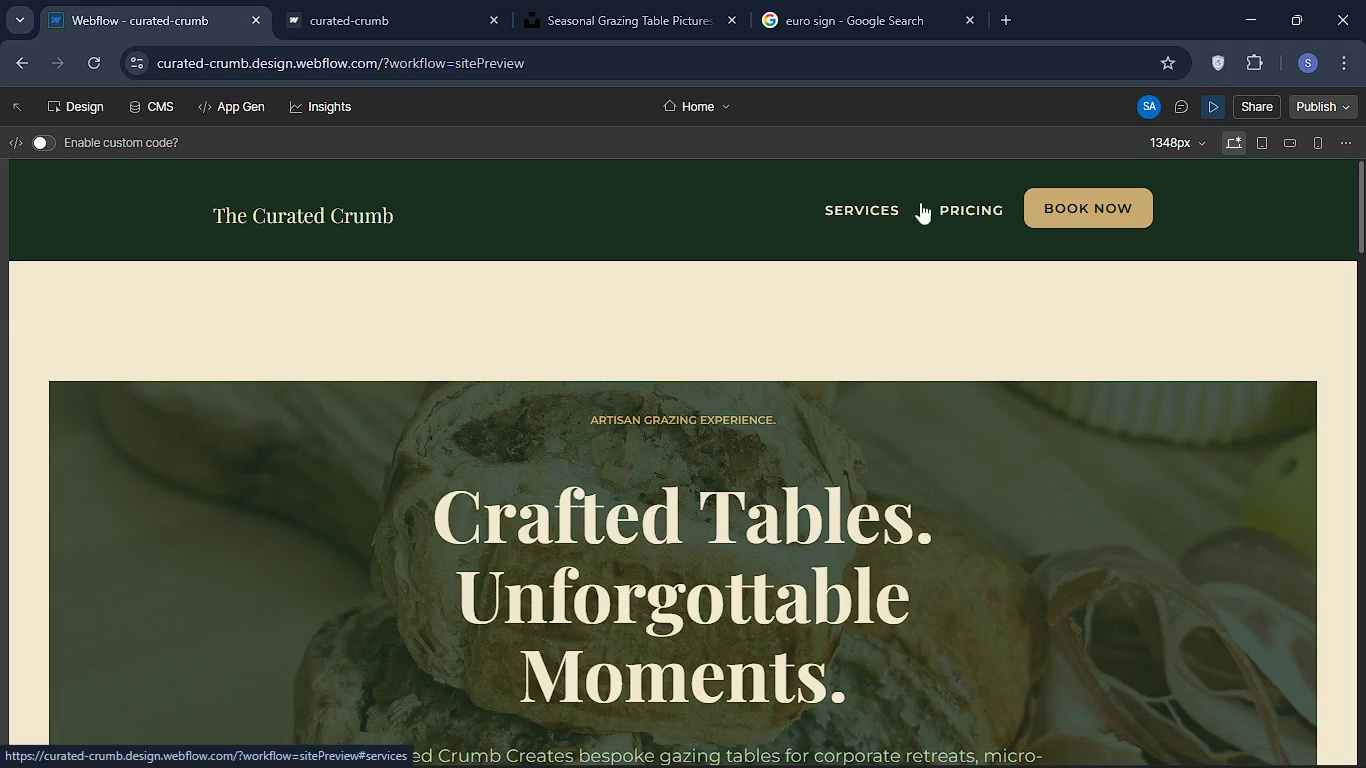 
left_click([946, 202])
 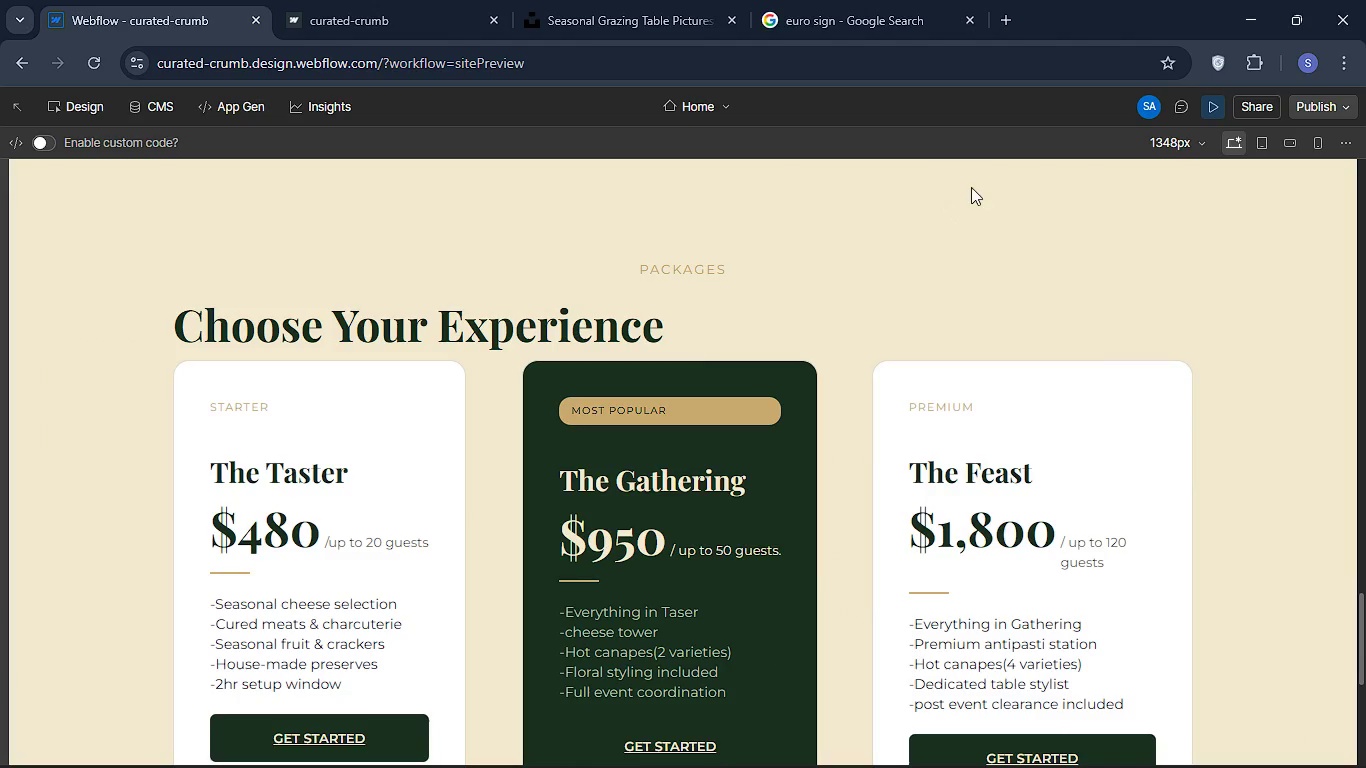 
scroll: coordinate [990, 175], scroll_direction: up, amount: 39.0
 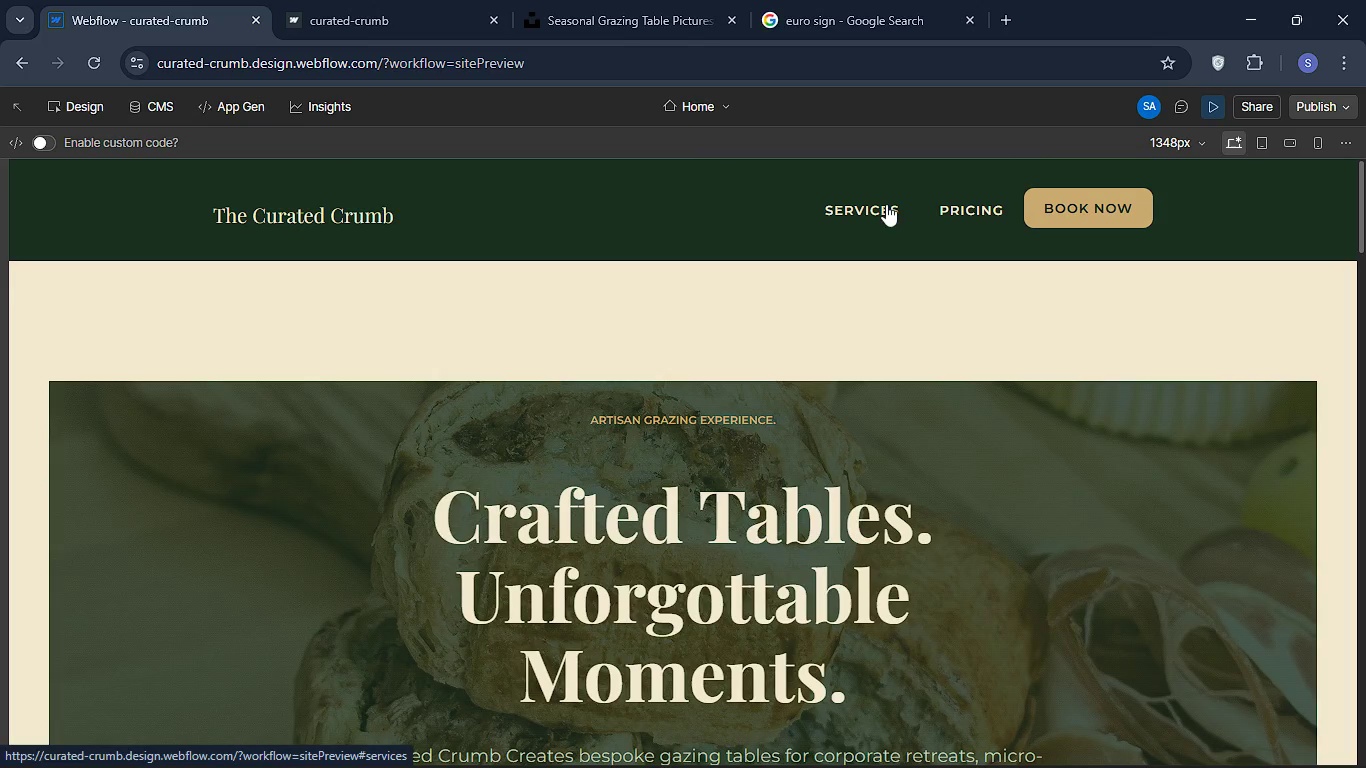 
left_click([876, 204])
 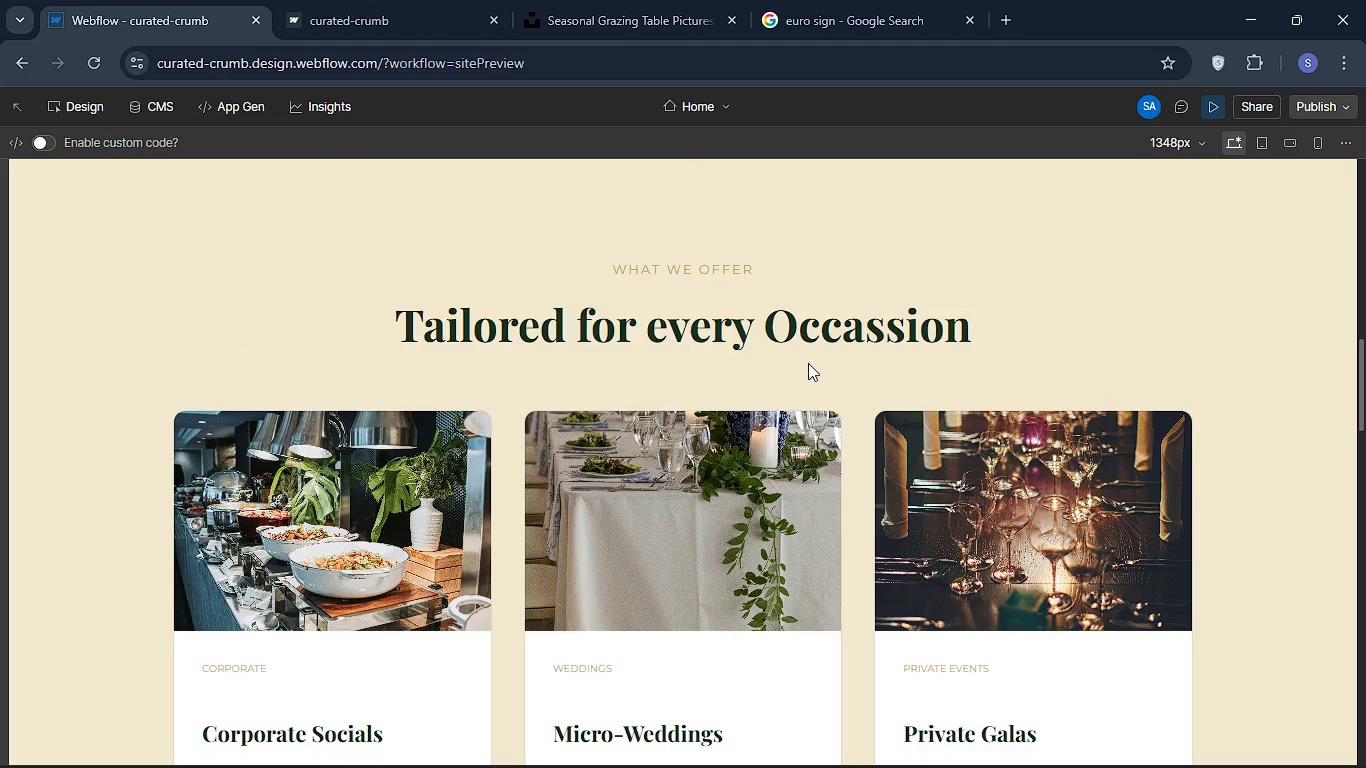 
wait(5.39)
 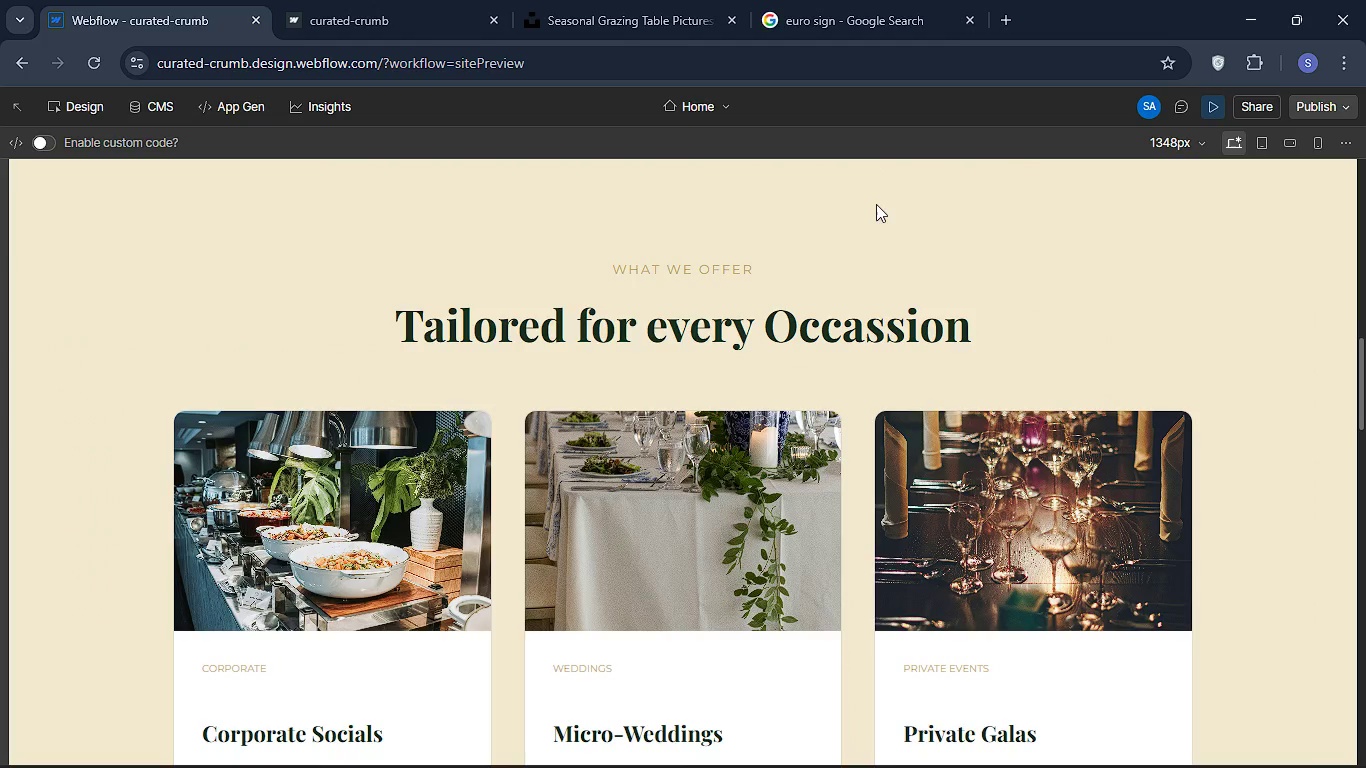 
scroll: coordinate [808, 363], scroll_direction: none, amount: 0.0
 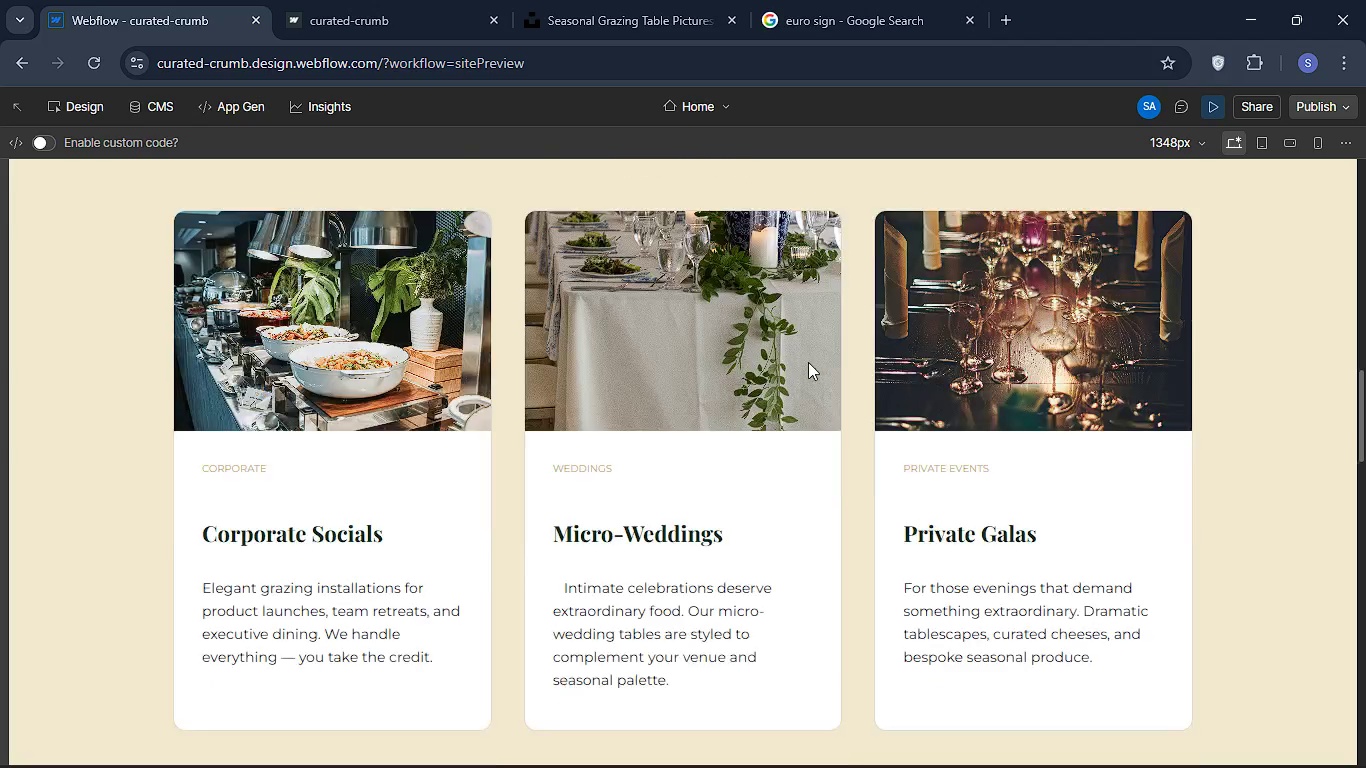 
scroll: coordinate [804, 357], scroll_direction: down, amount: 4.0
 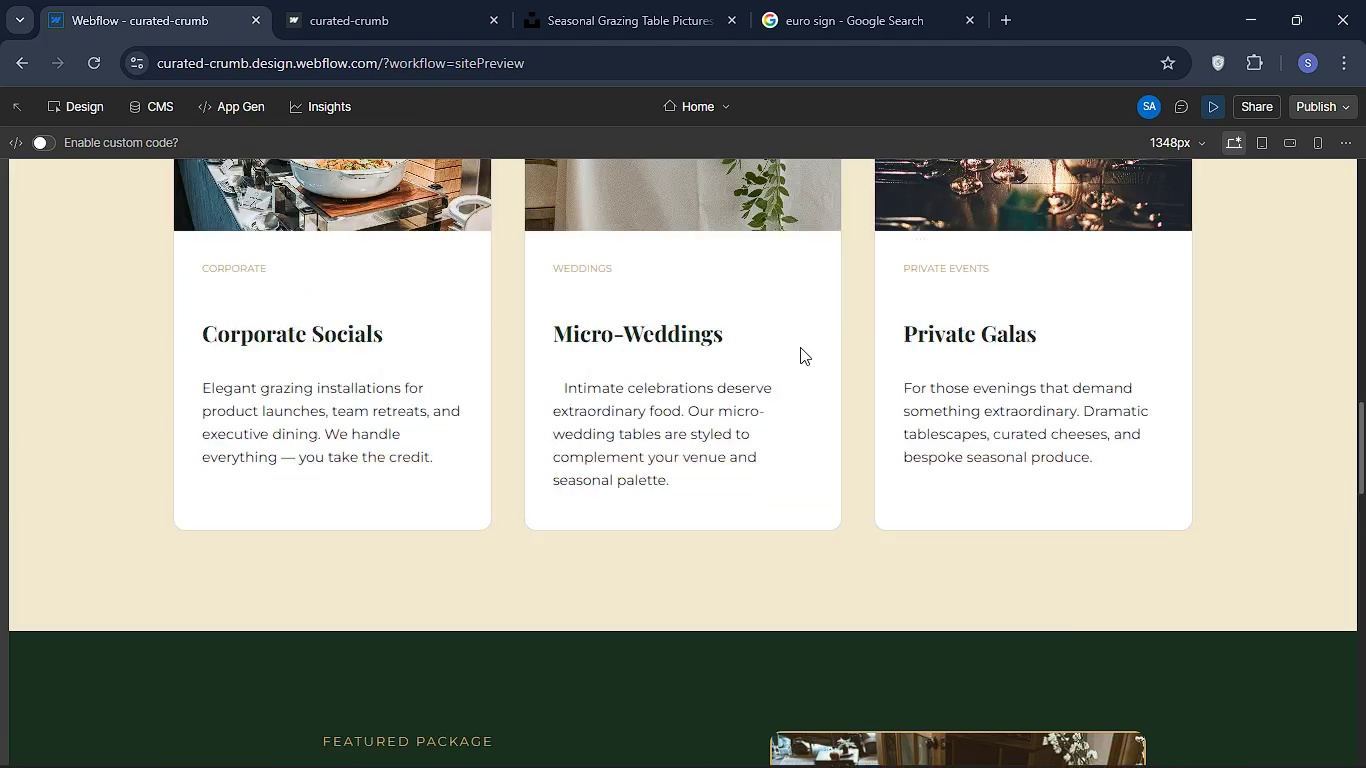 
scroll: coordinate [972, 323], scroll_direction: up, amount: 30.0
 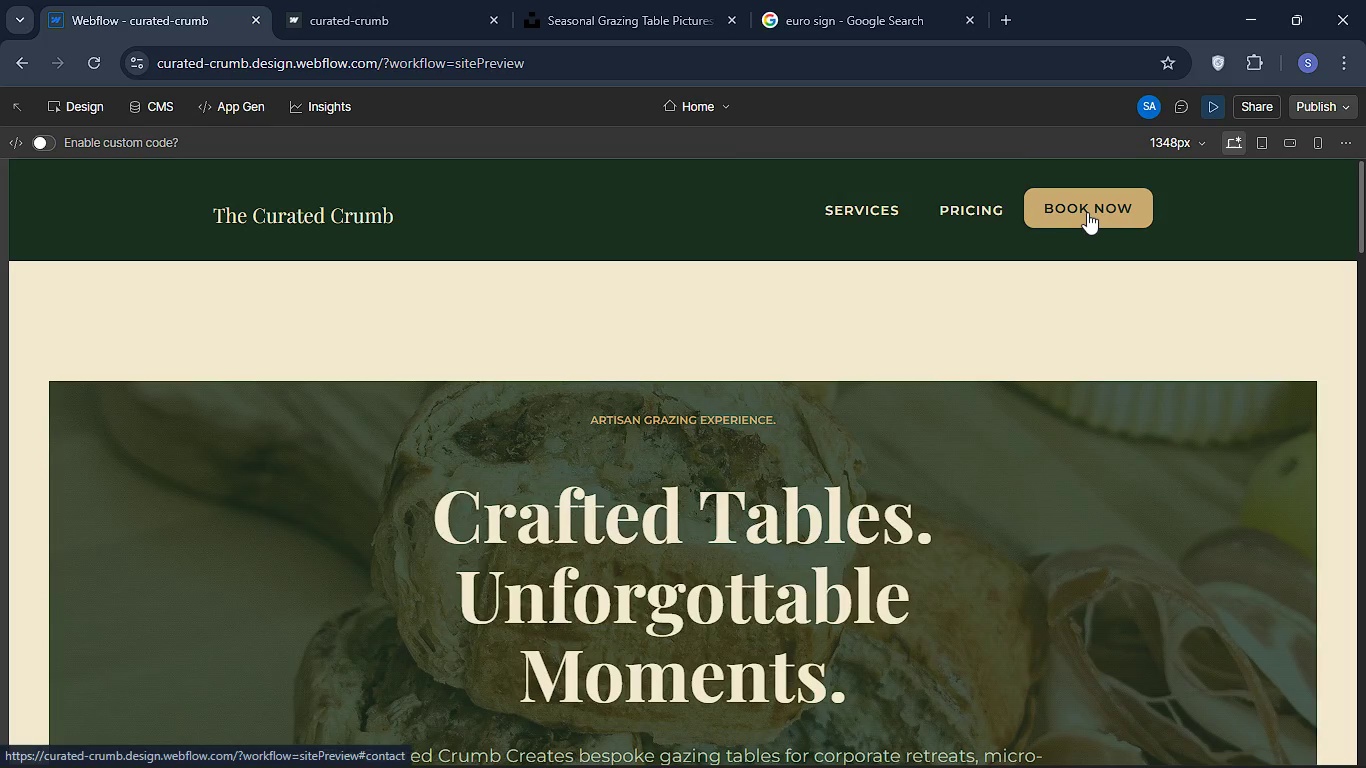 
left_click([1087, 212])